 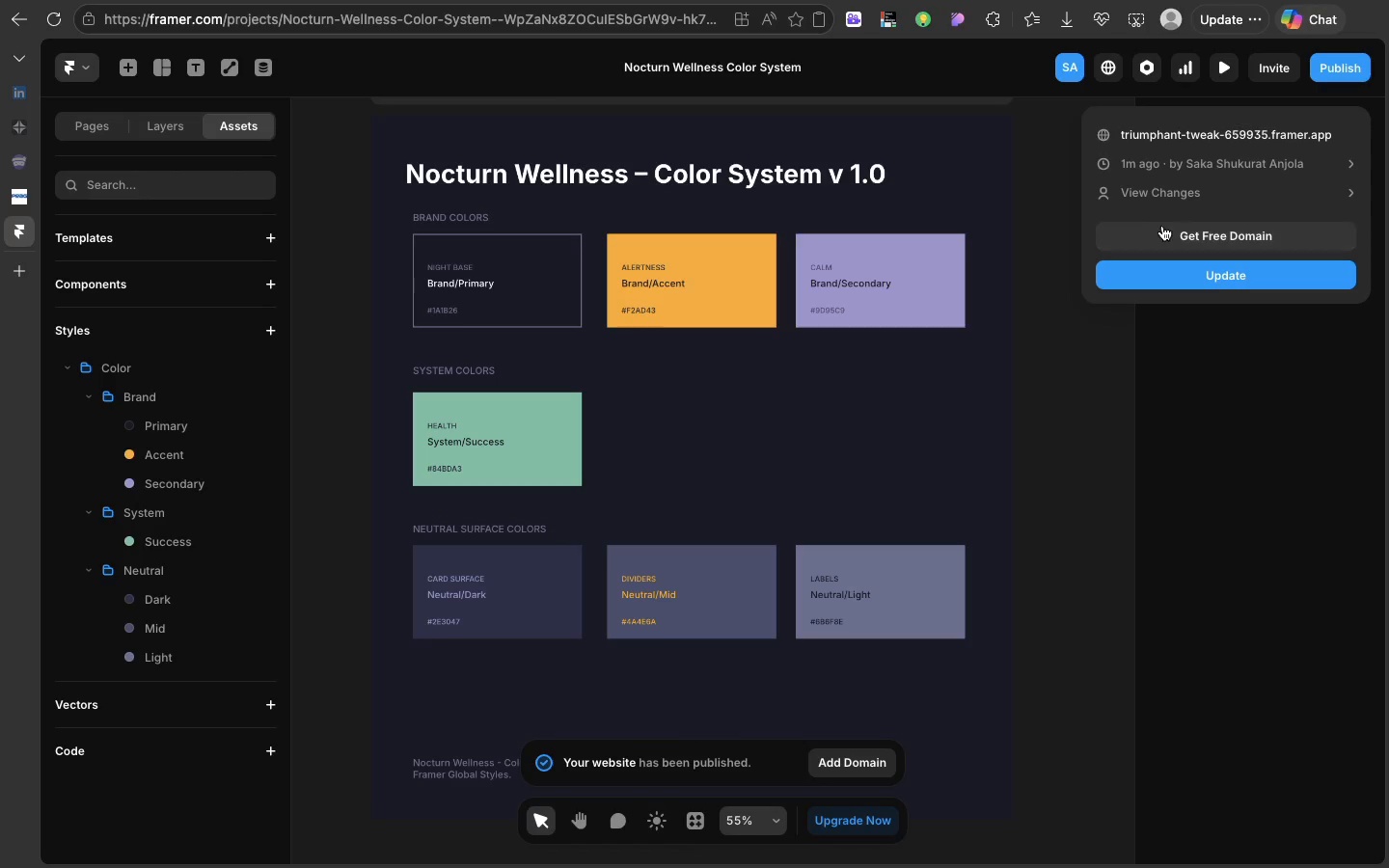 
left_click([1183, 230])
 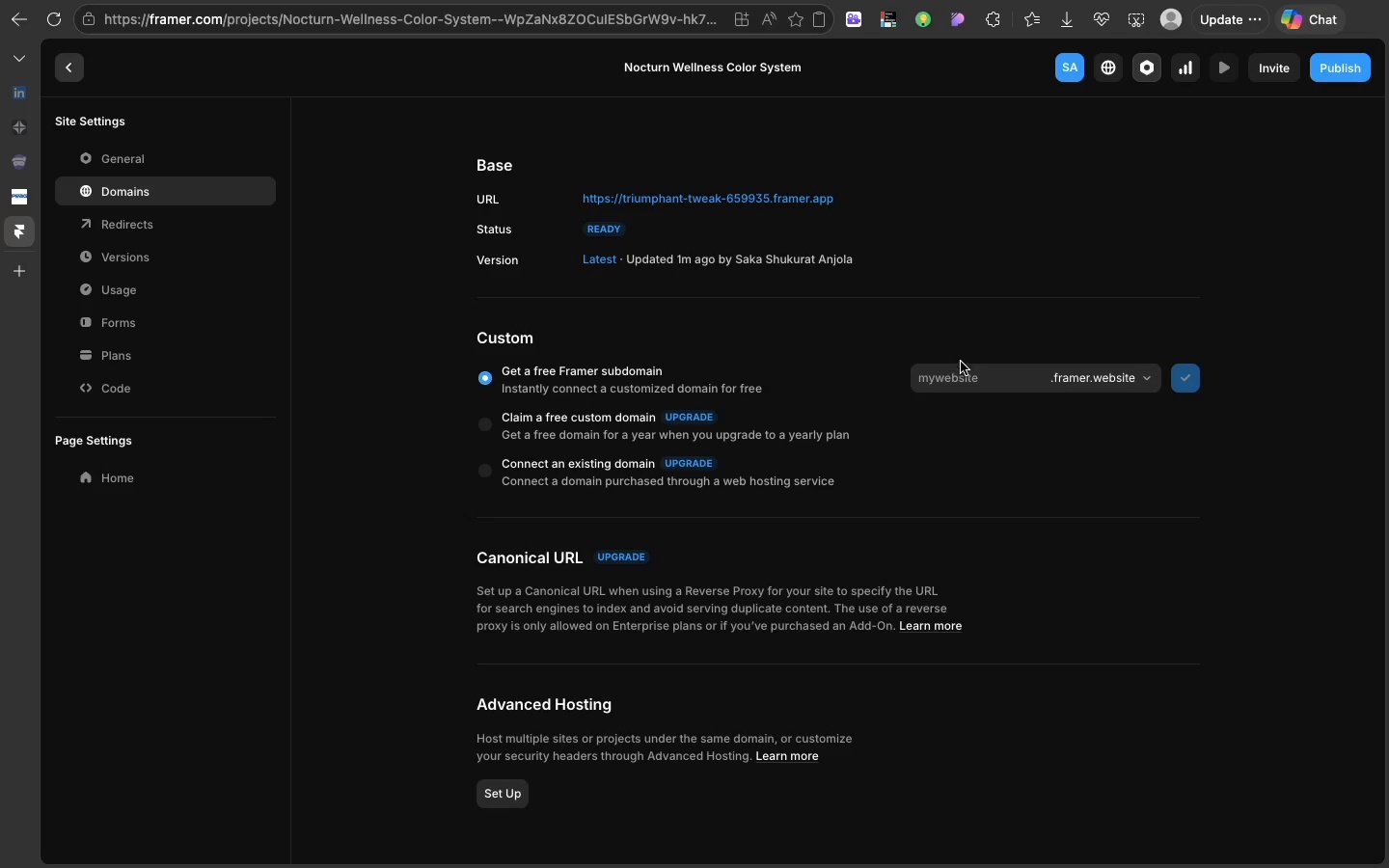 
left_click([958, 378])
 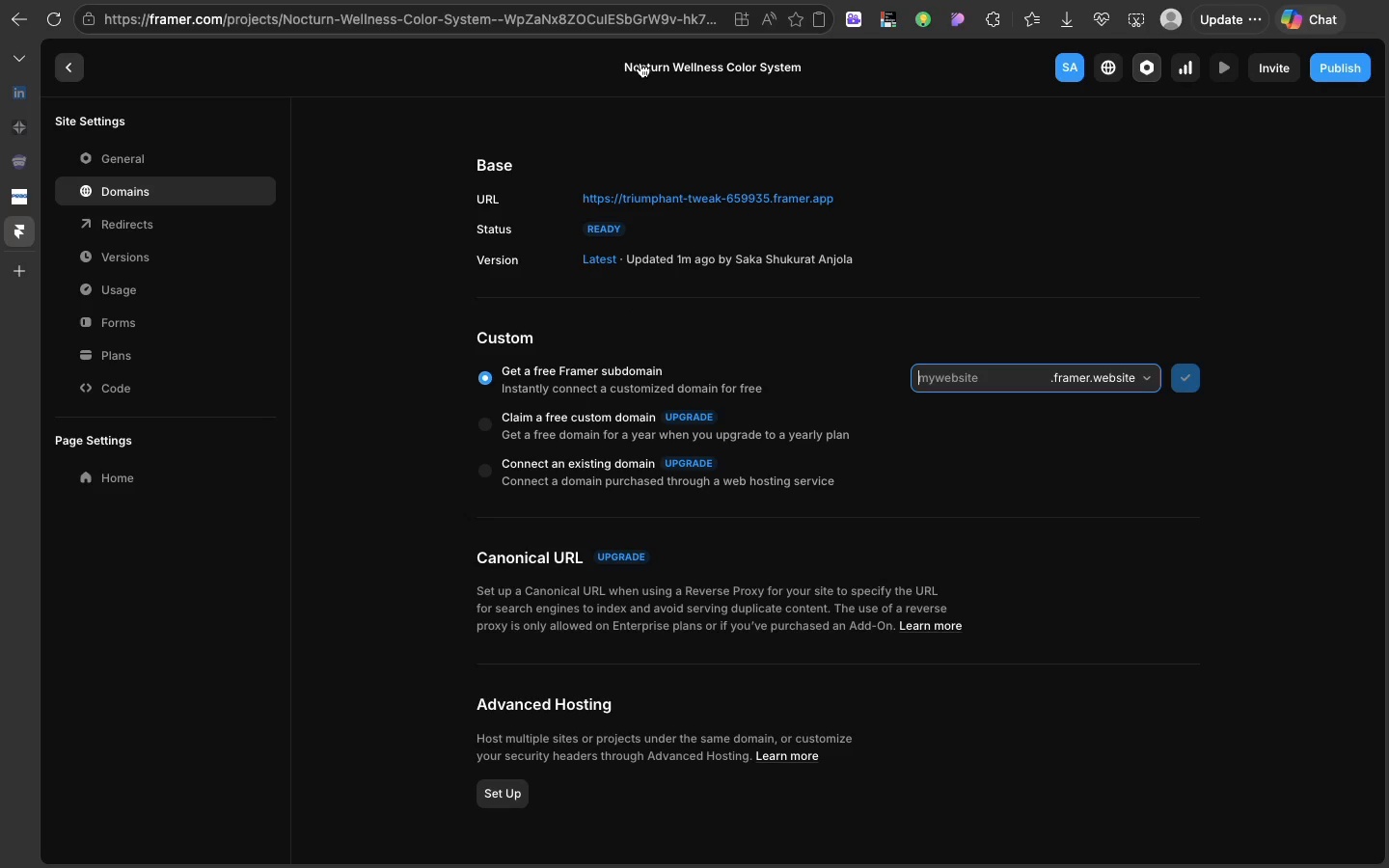 
double_click([640, 63])
 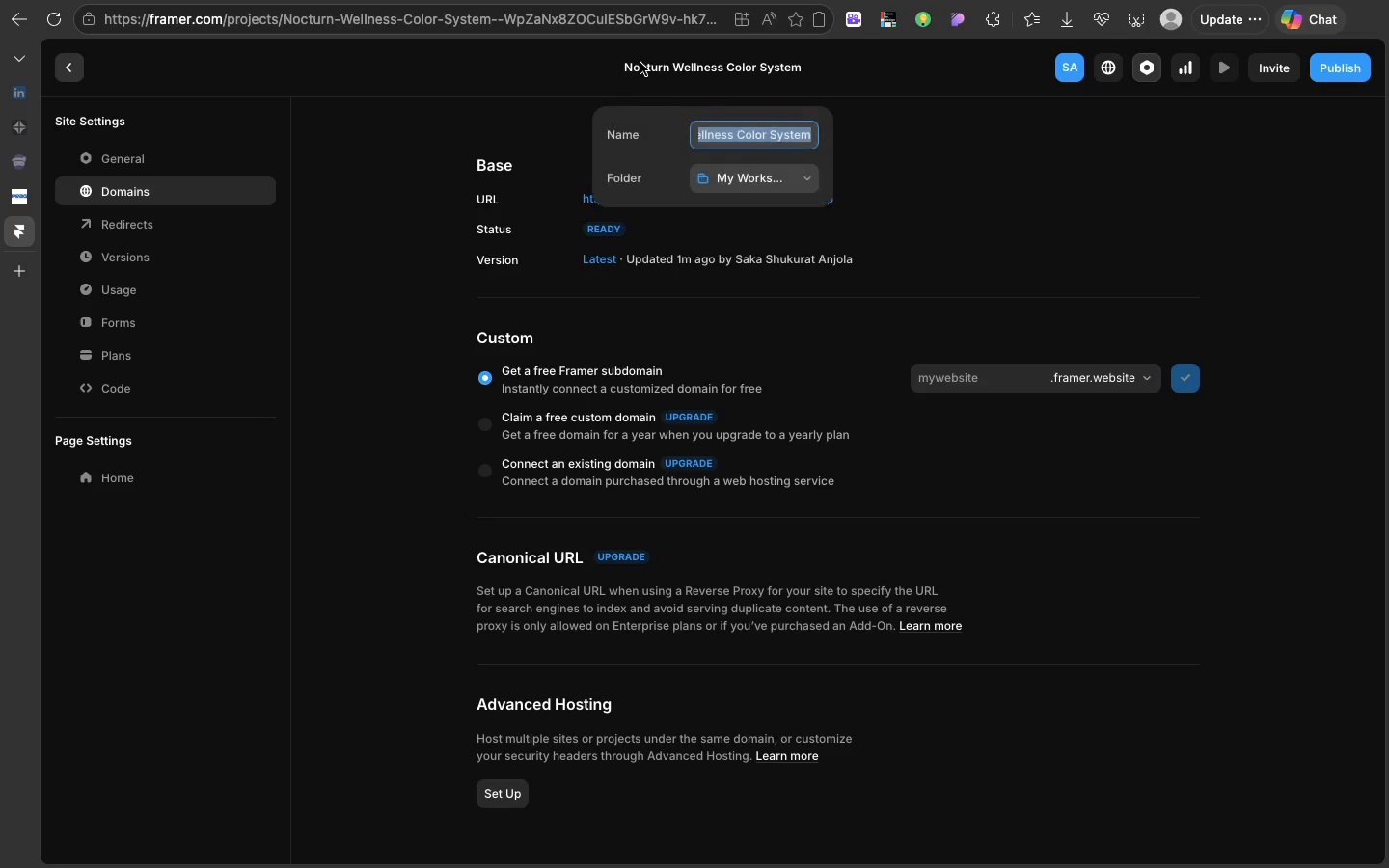 
triple_click([640, 63])
 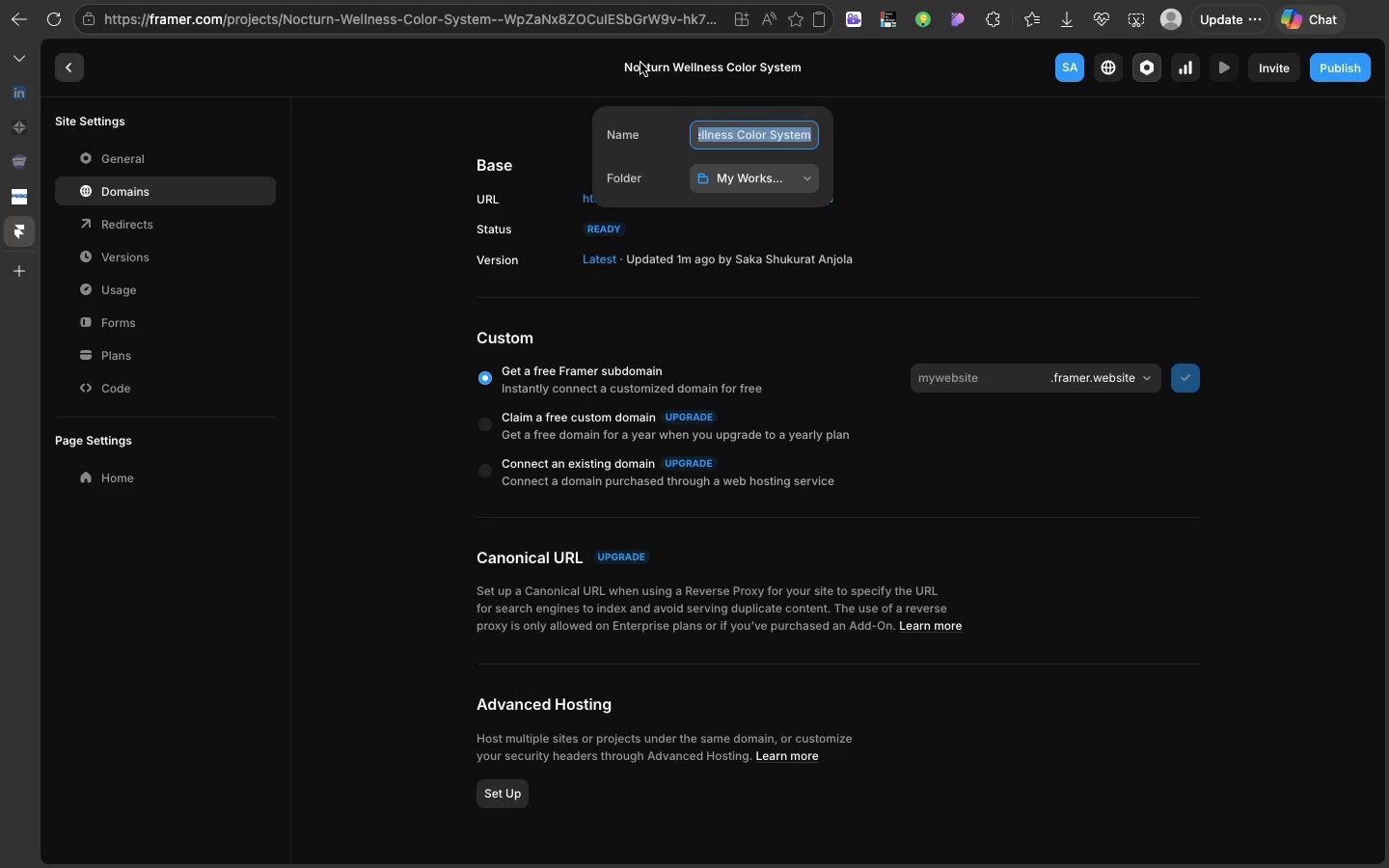 
key(Meta+CommandLeft)
 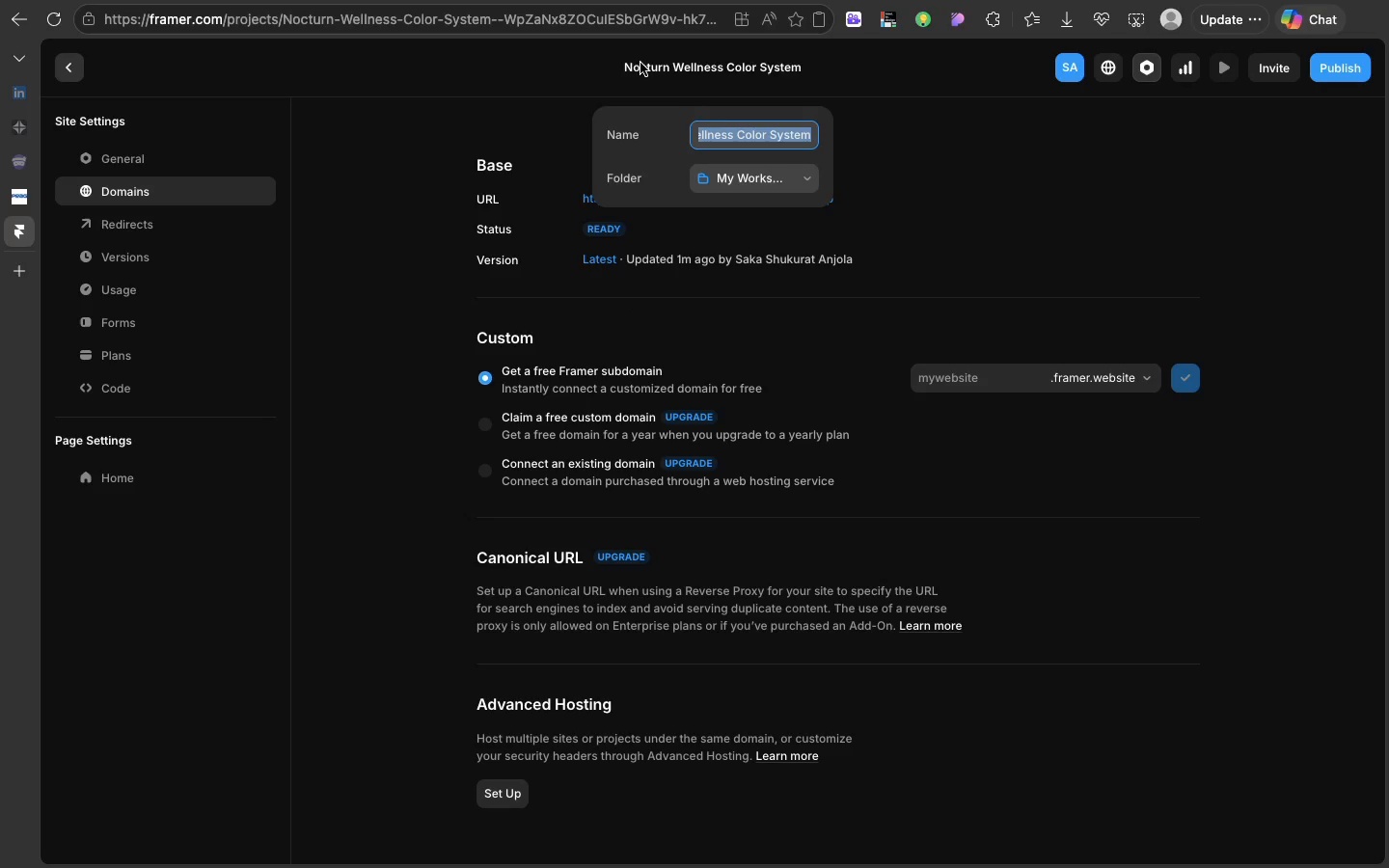 
key(Meta+C)
 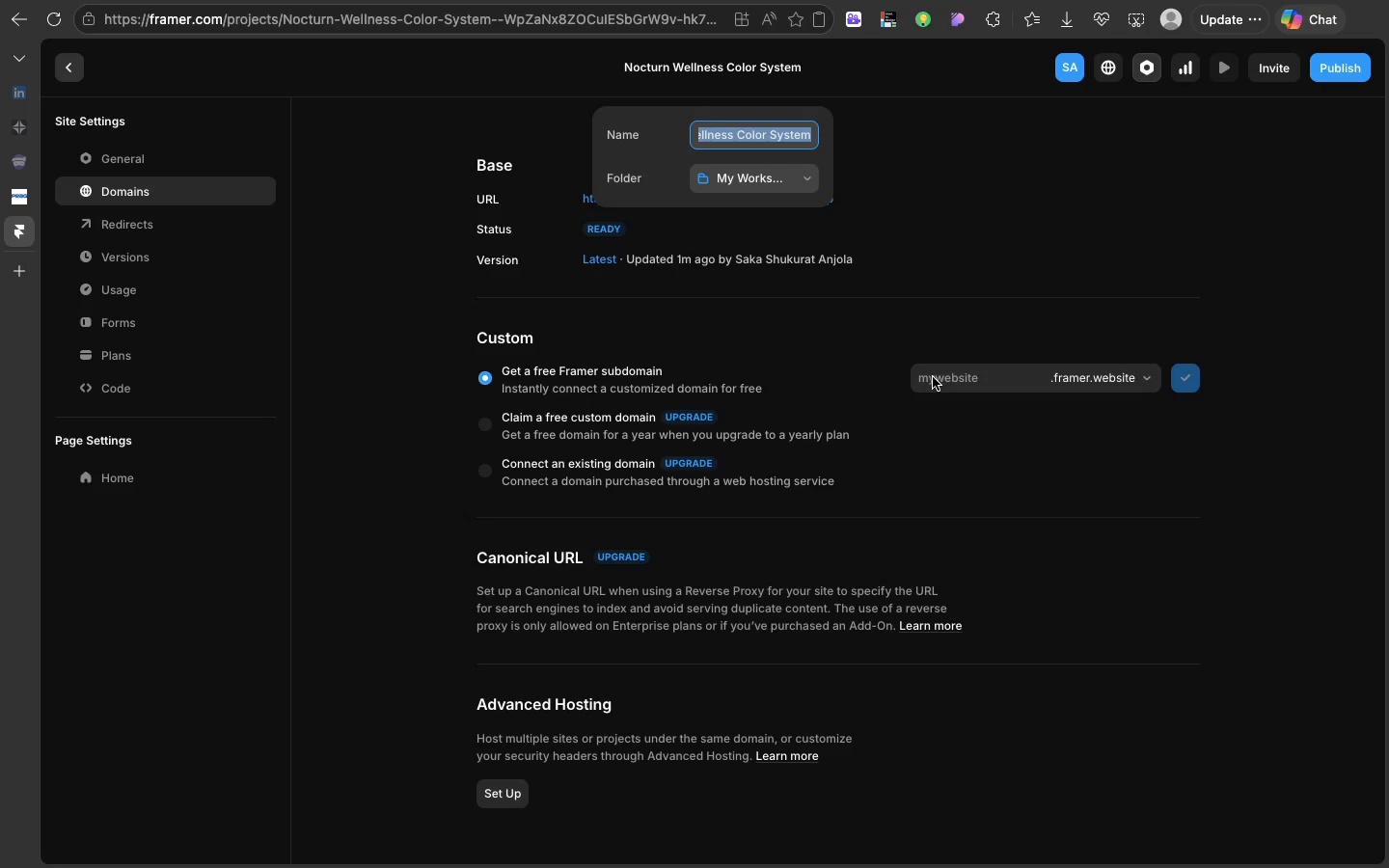 
left_click([933, 377])
 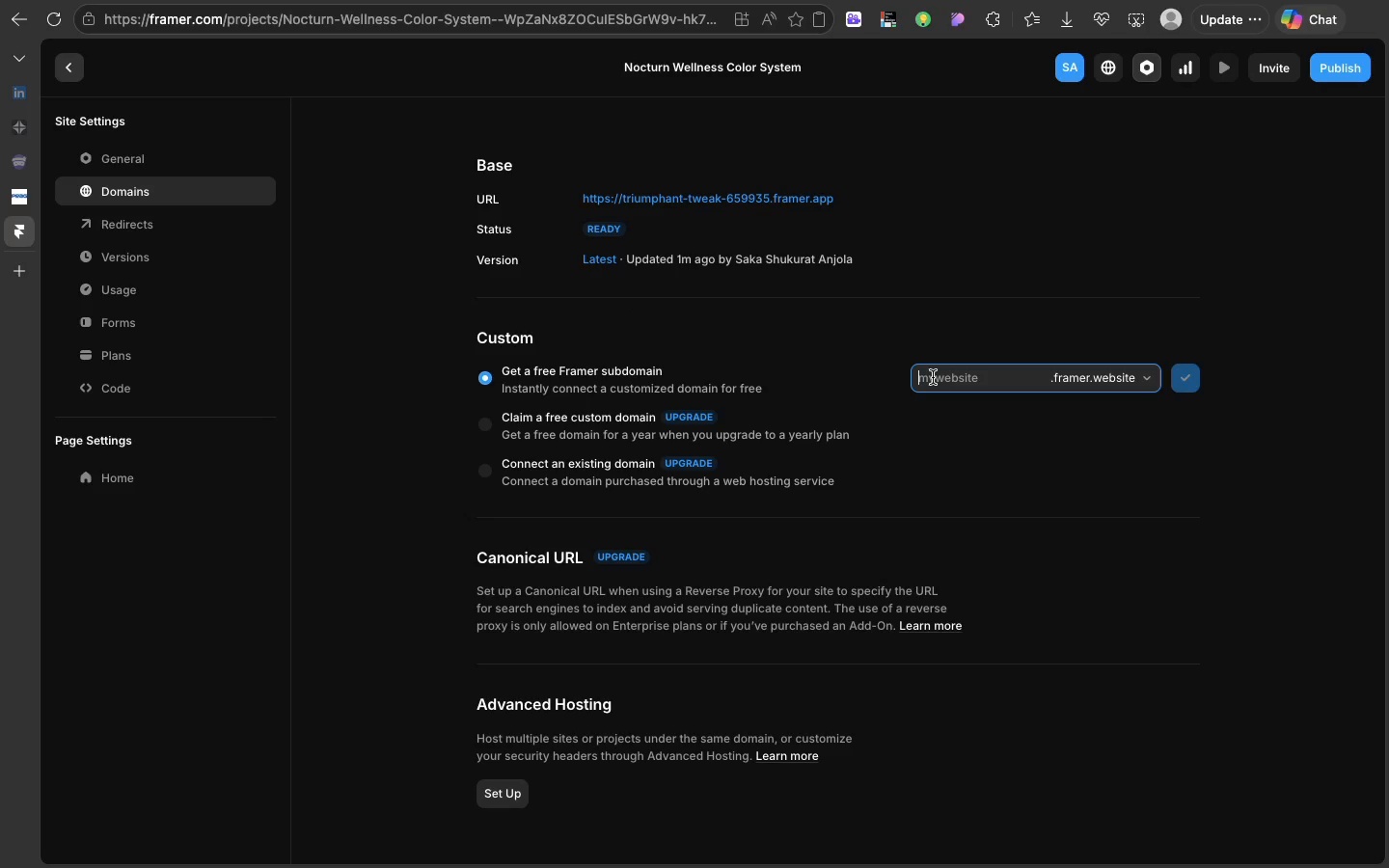 
left_click([933, 377])
 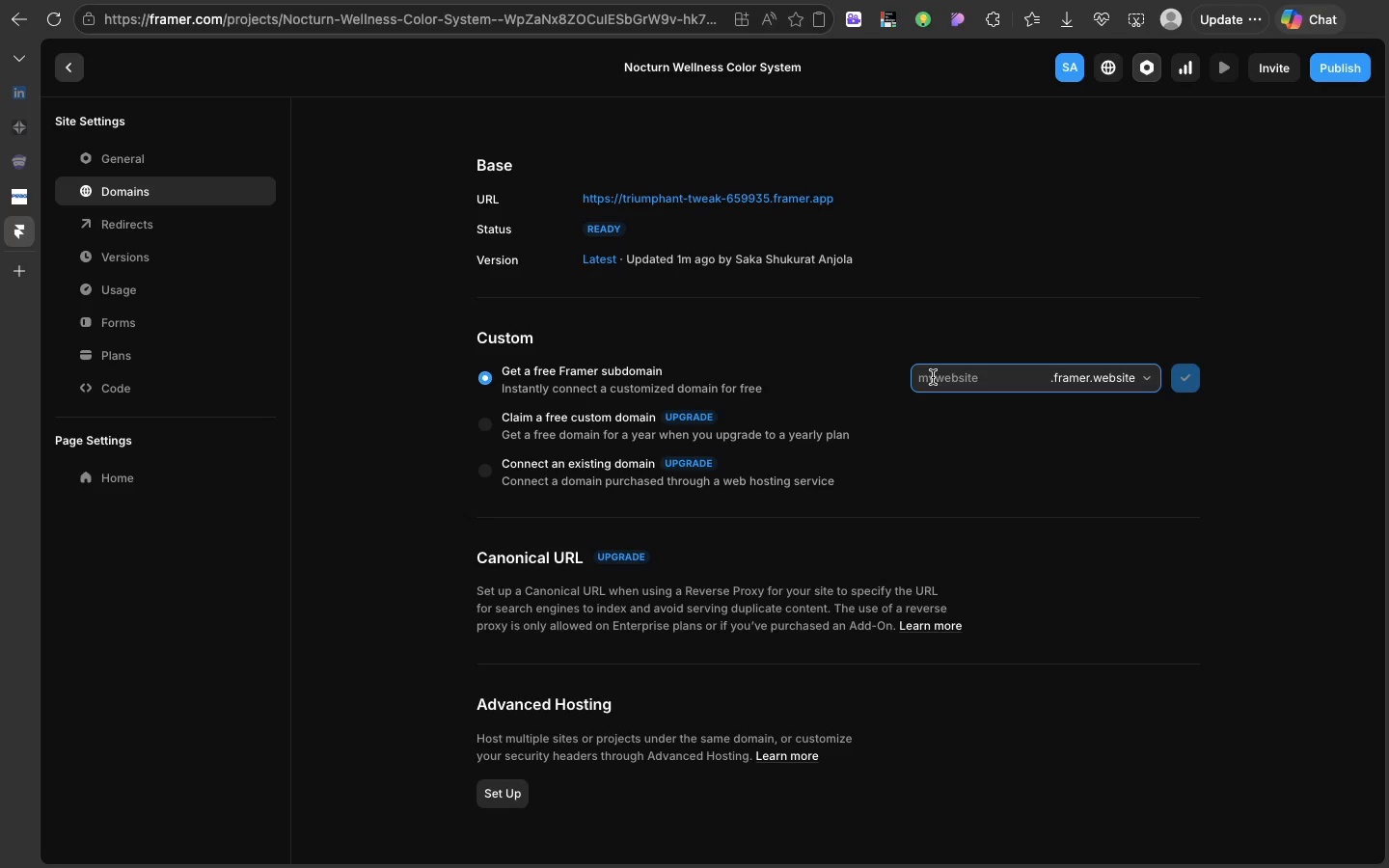 
key(Meta+CommandLeft)
 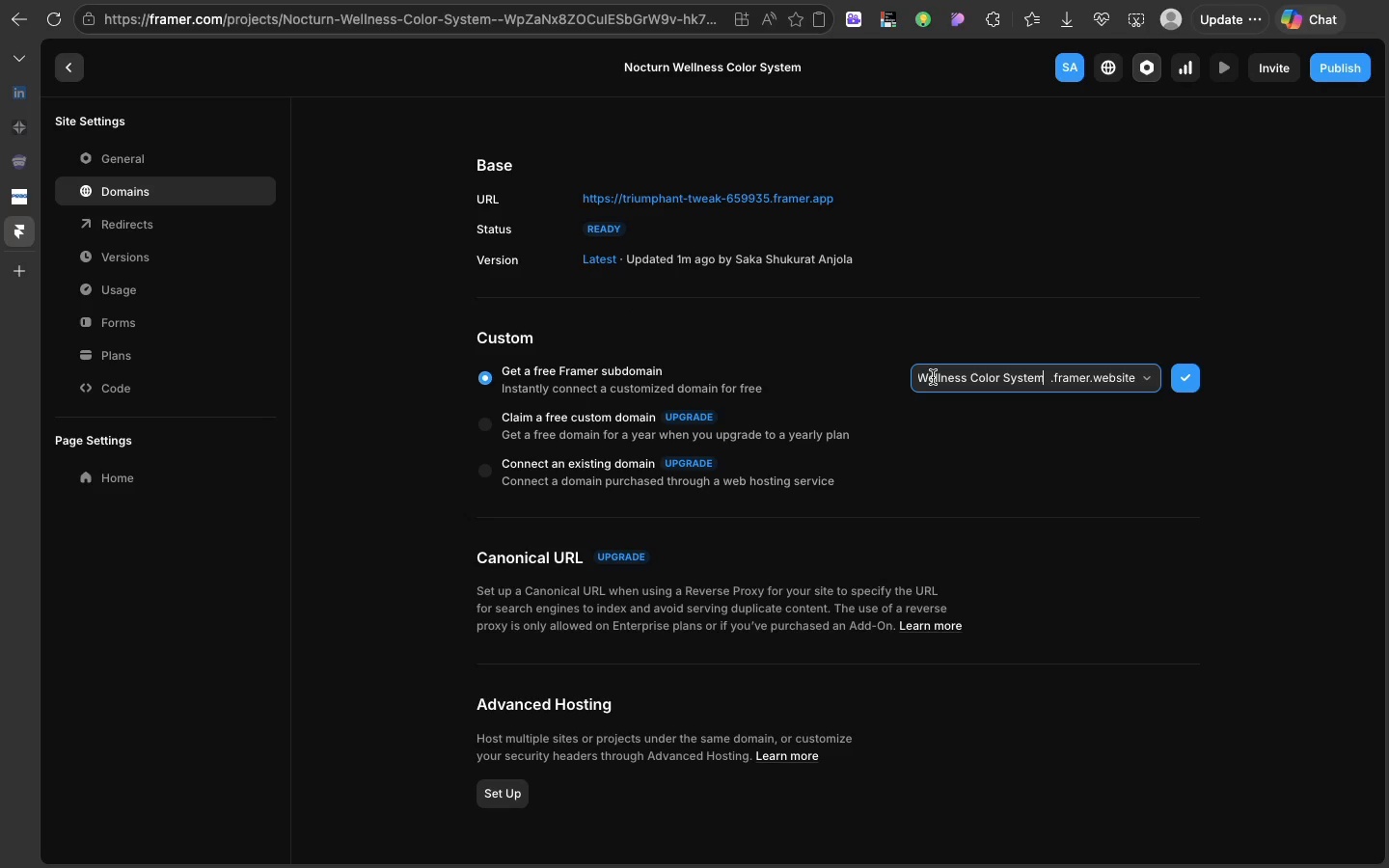 
key(Meta+V)
 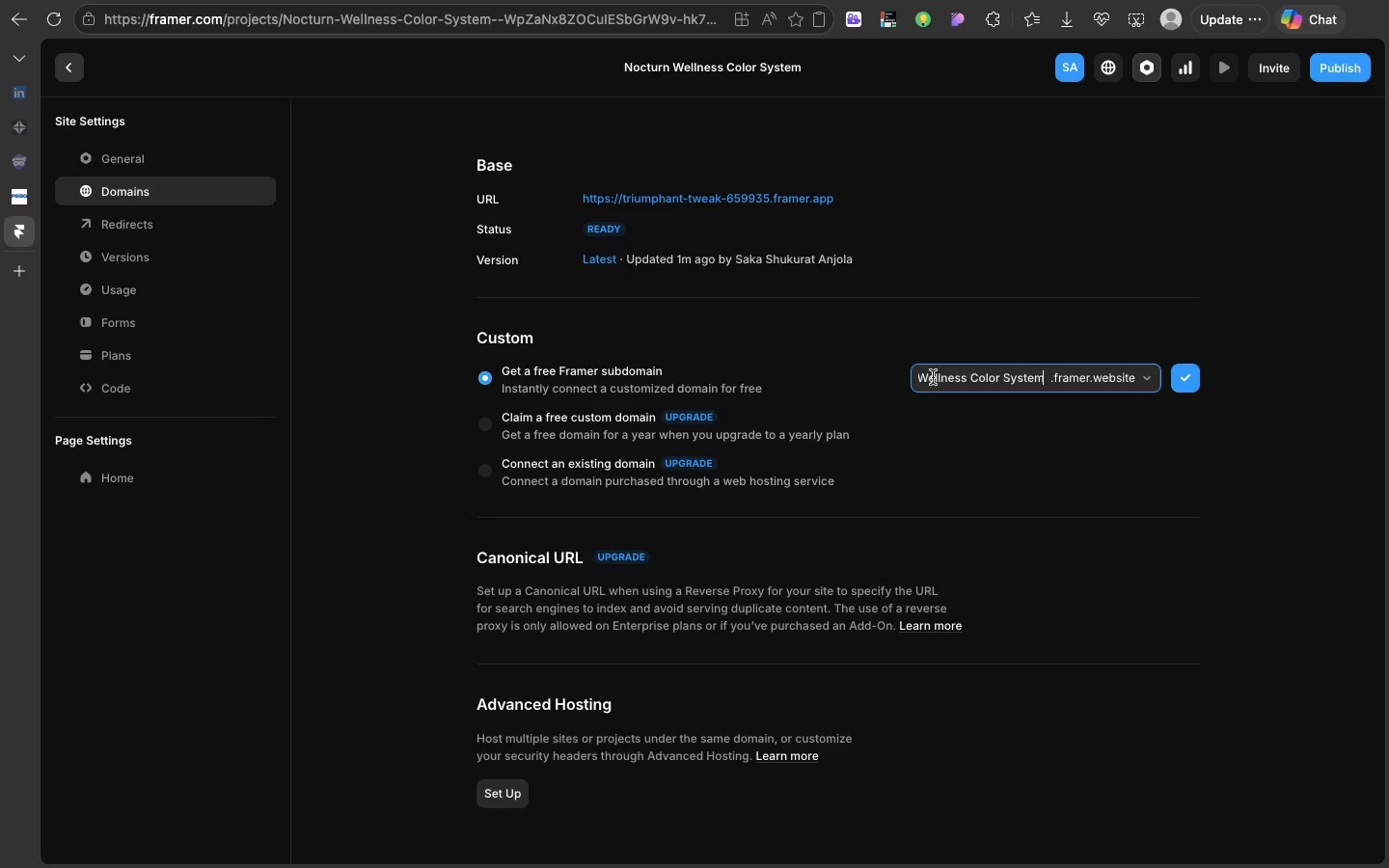 
key(Enter)
 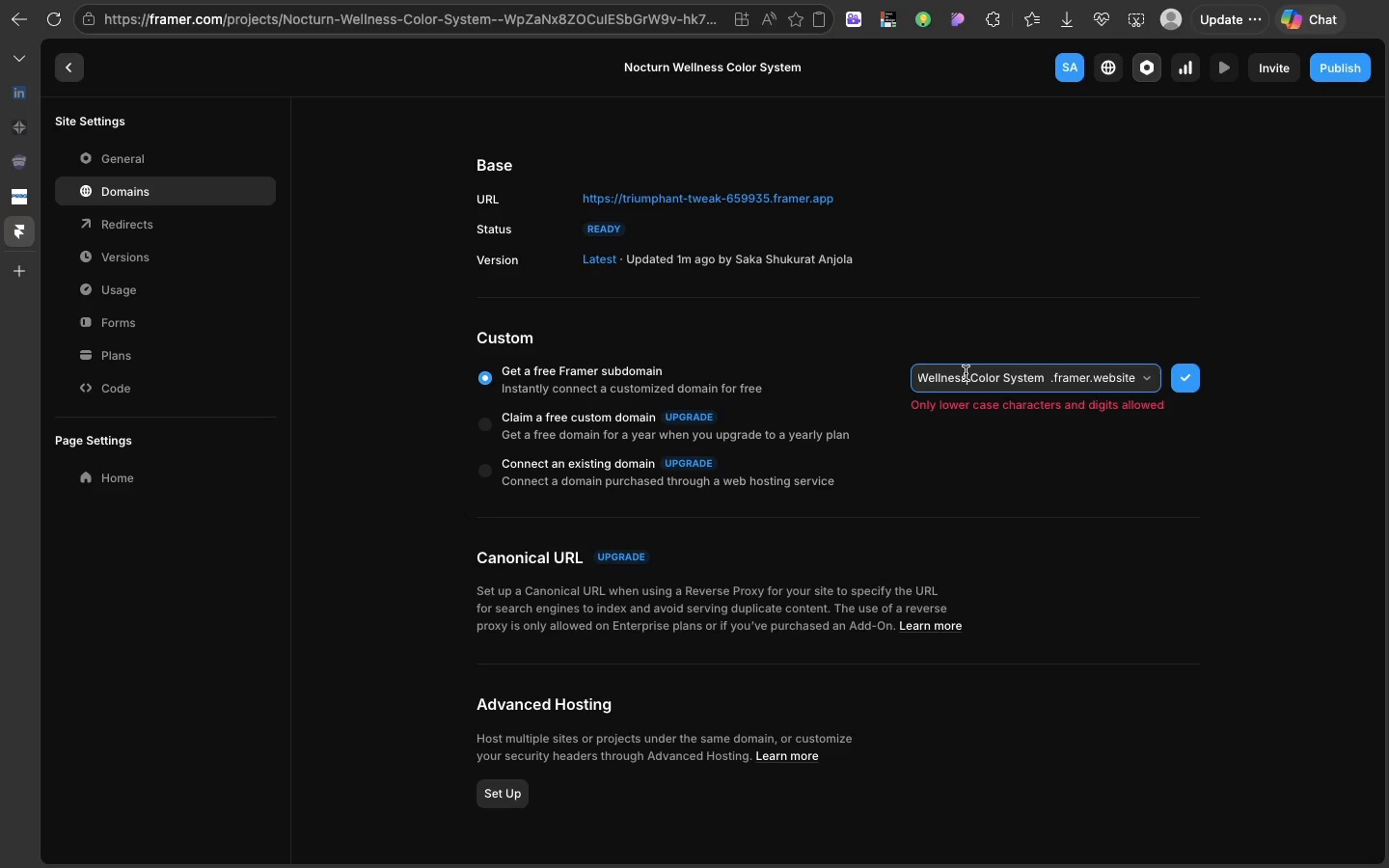 
double_click([966, 373])
 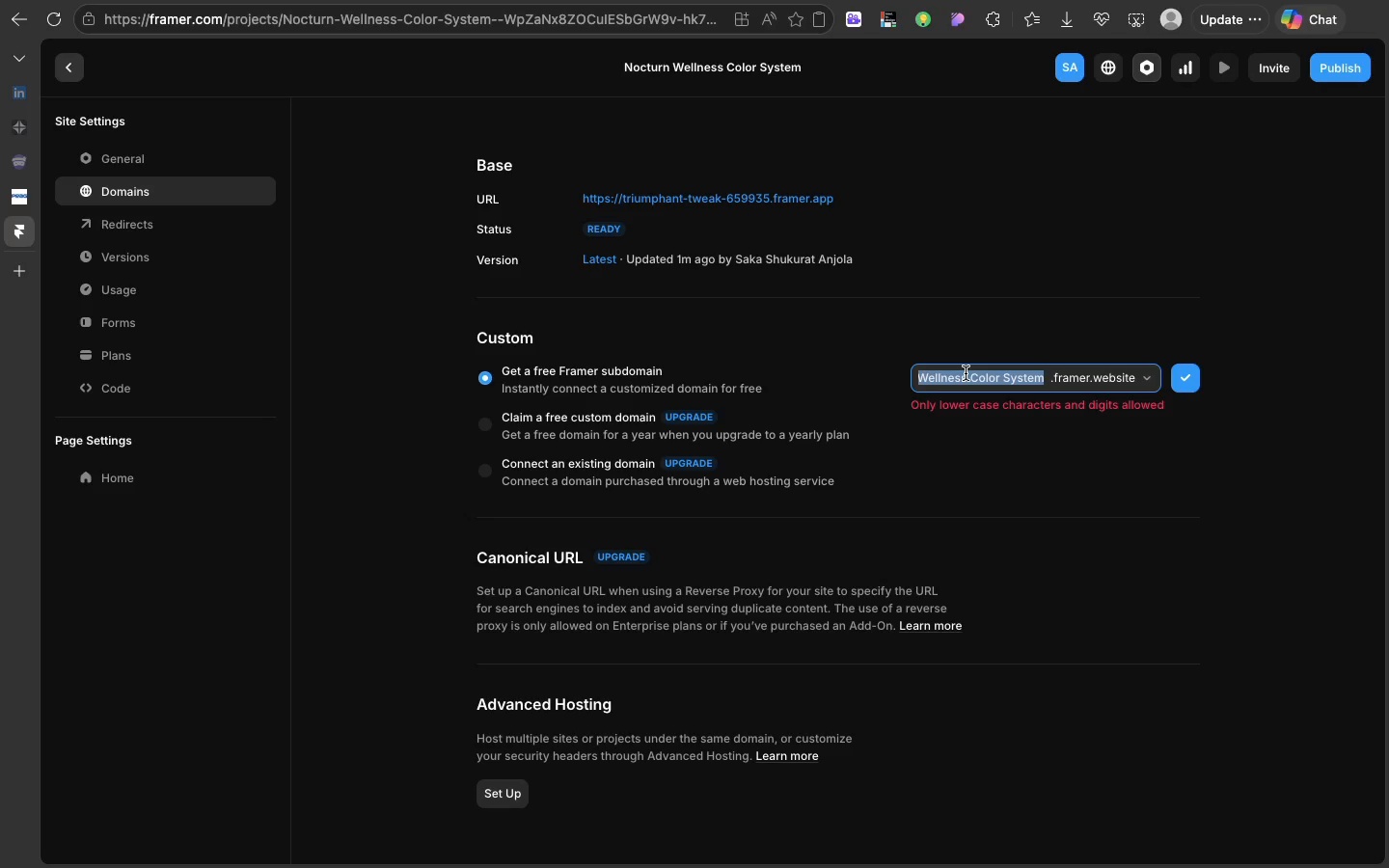 
triple_click([966, 373])
 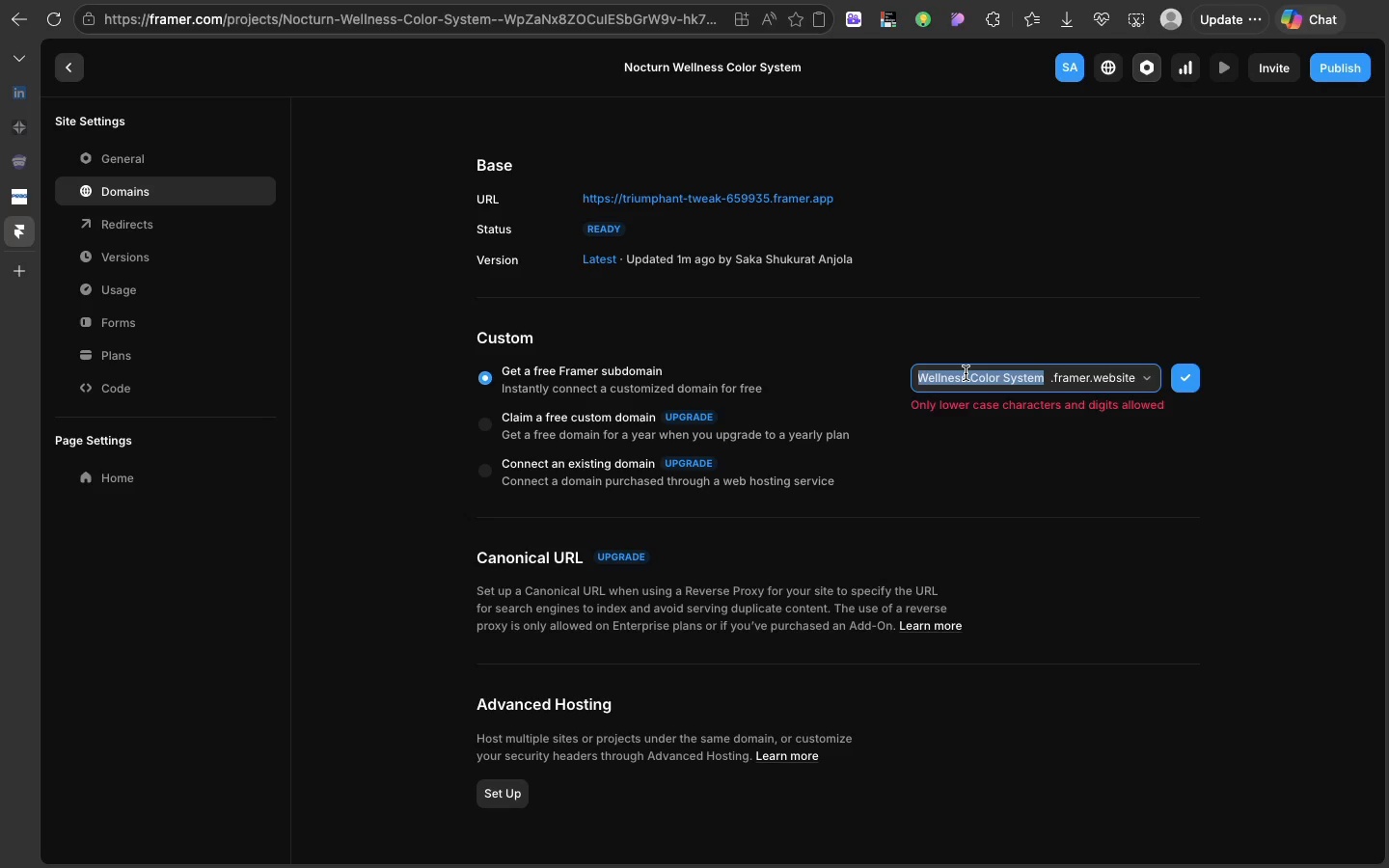 
type(NOCTURN)
key(Backspace)
key(Backspace)
key(Backspace)
key(Backspace)
key(Backspace)
key(Backspace)
key(Backspace)
type(m)
key(Backspace)
type(nocturnwelness)
key(Backspace)
key(Backspace)
key(Backspace)
key(Backspace)
type(lness color system)
 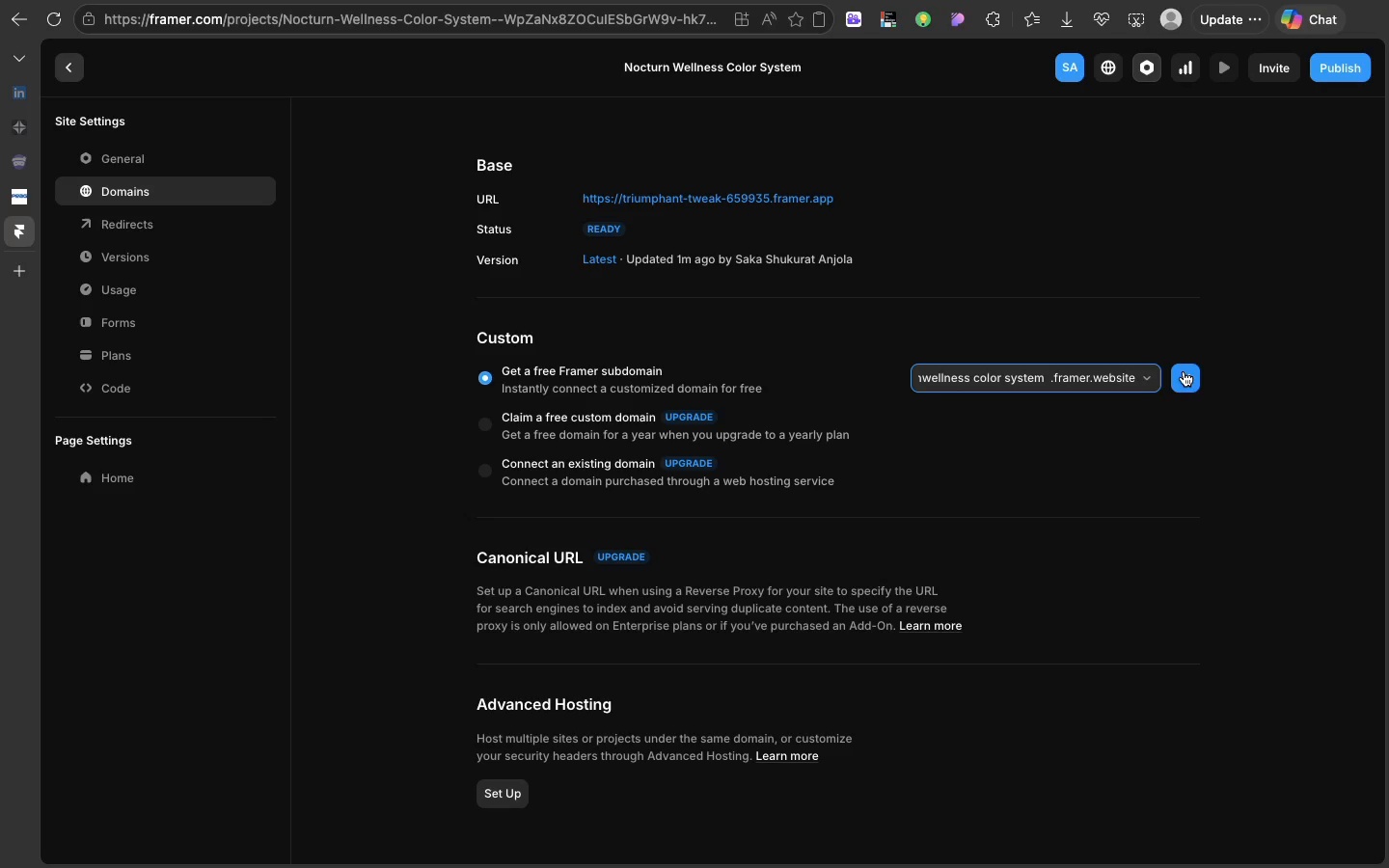 
left_click([1185, 374])
 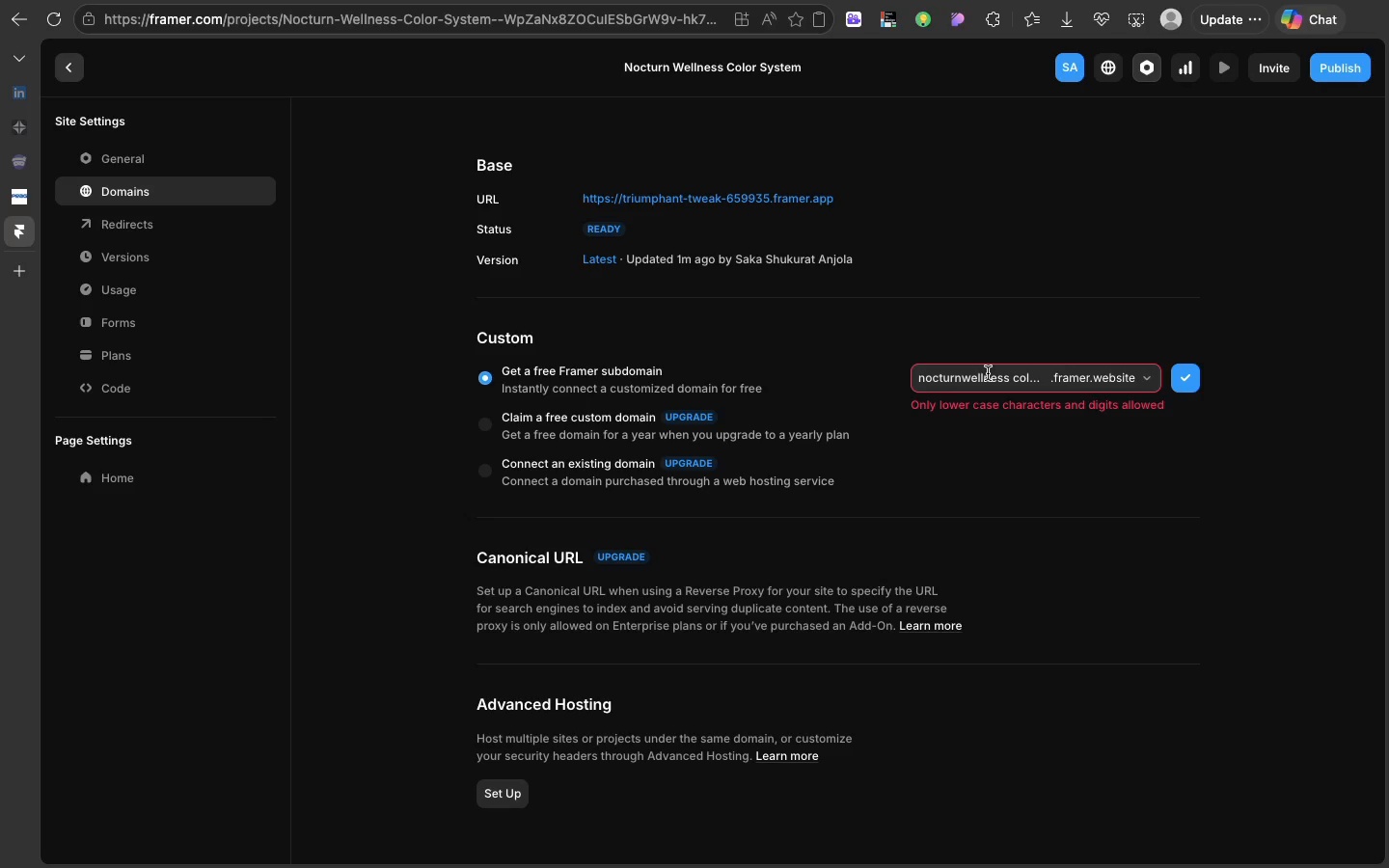 
scroll: coordinate [988, 373], scroll_direction: up, amount: 5.0
 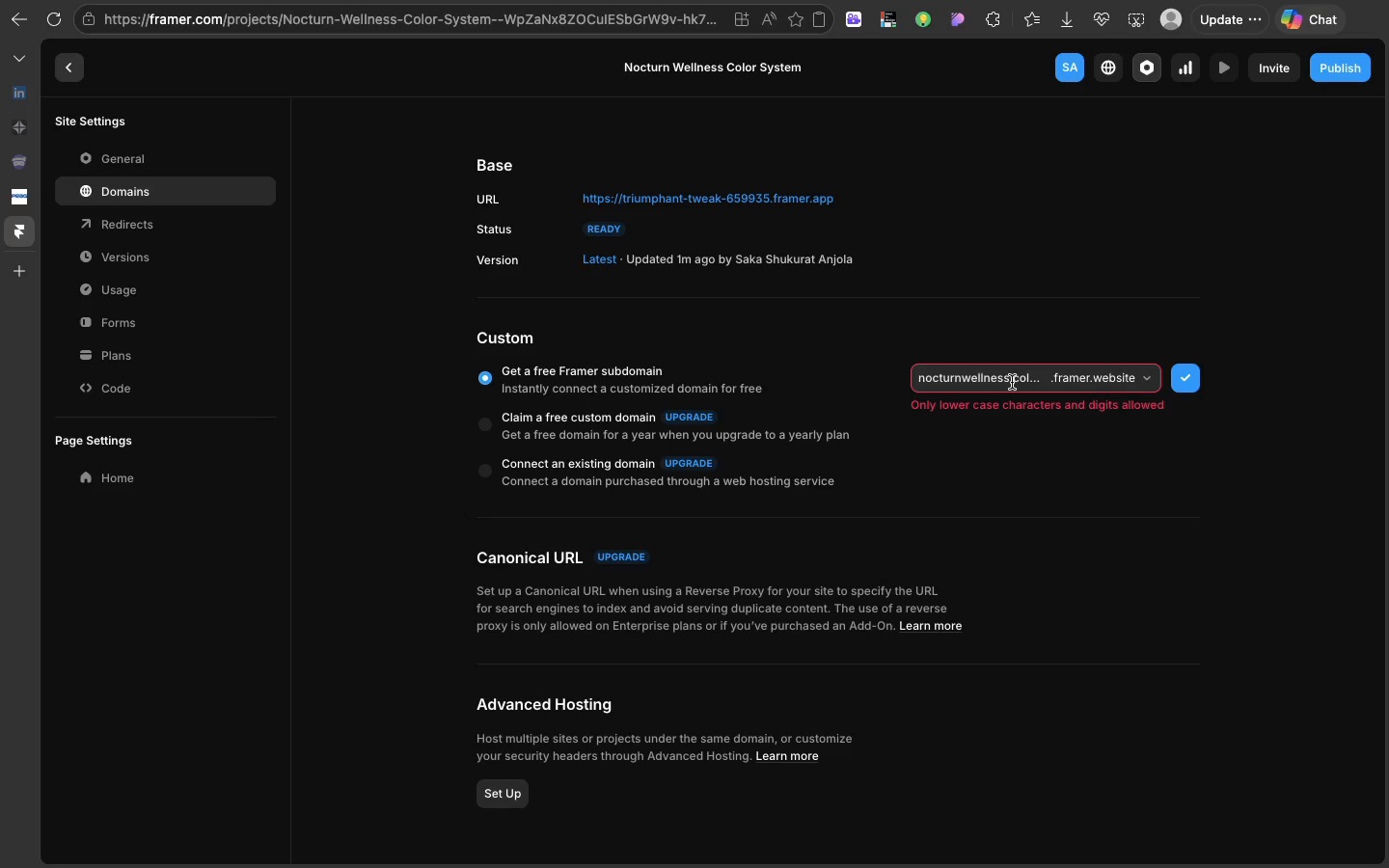 
left_click([1012, 382])
 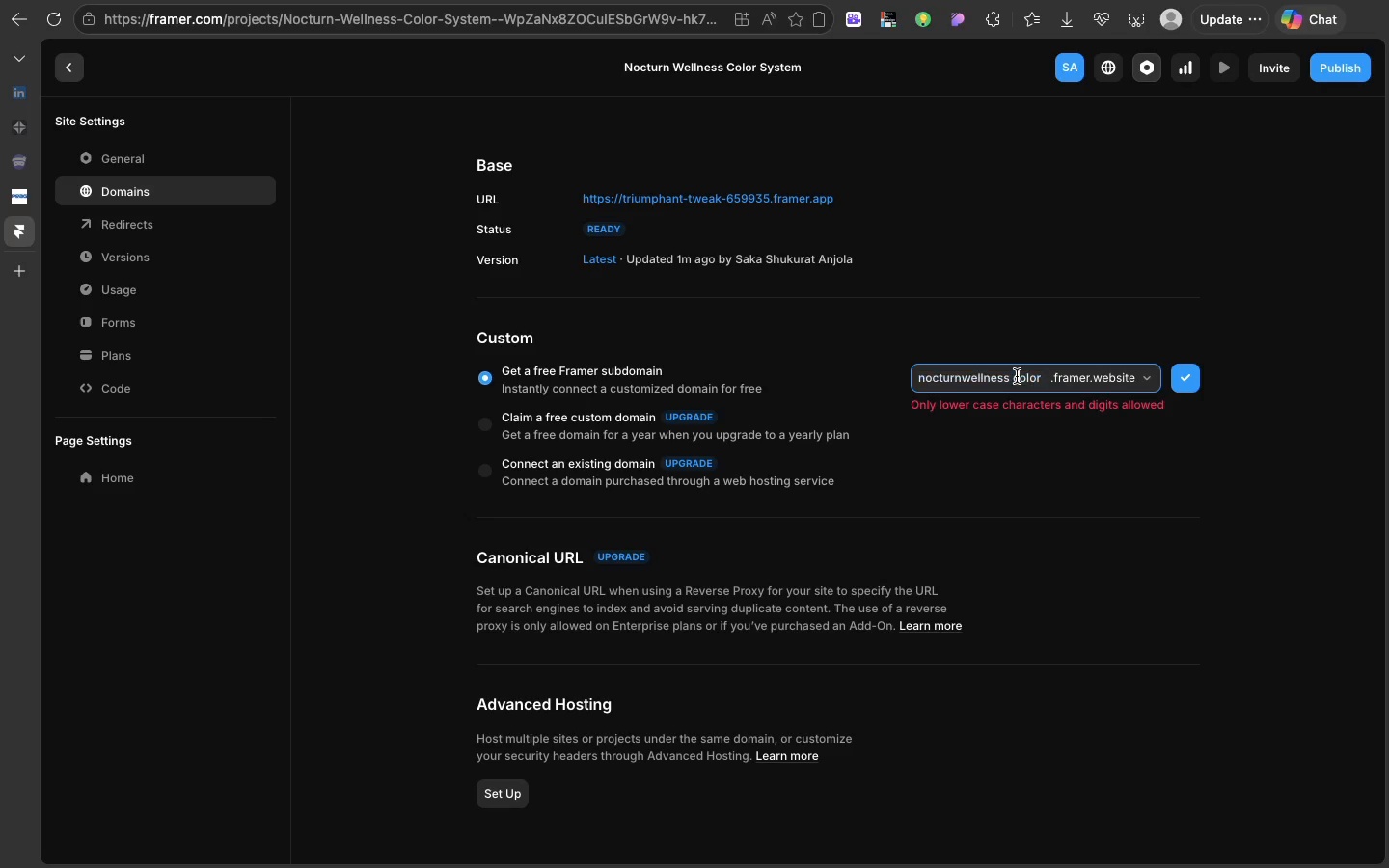 
left_click([1017, 376])
 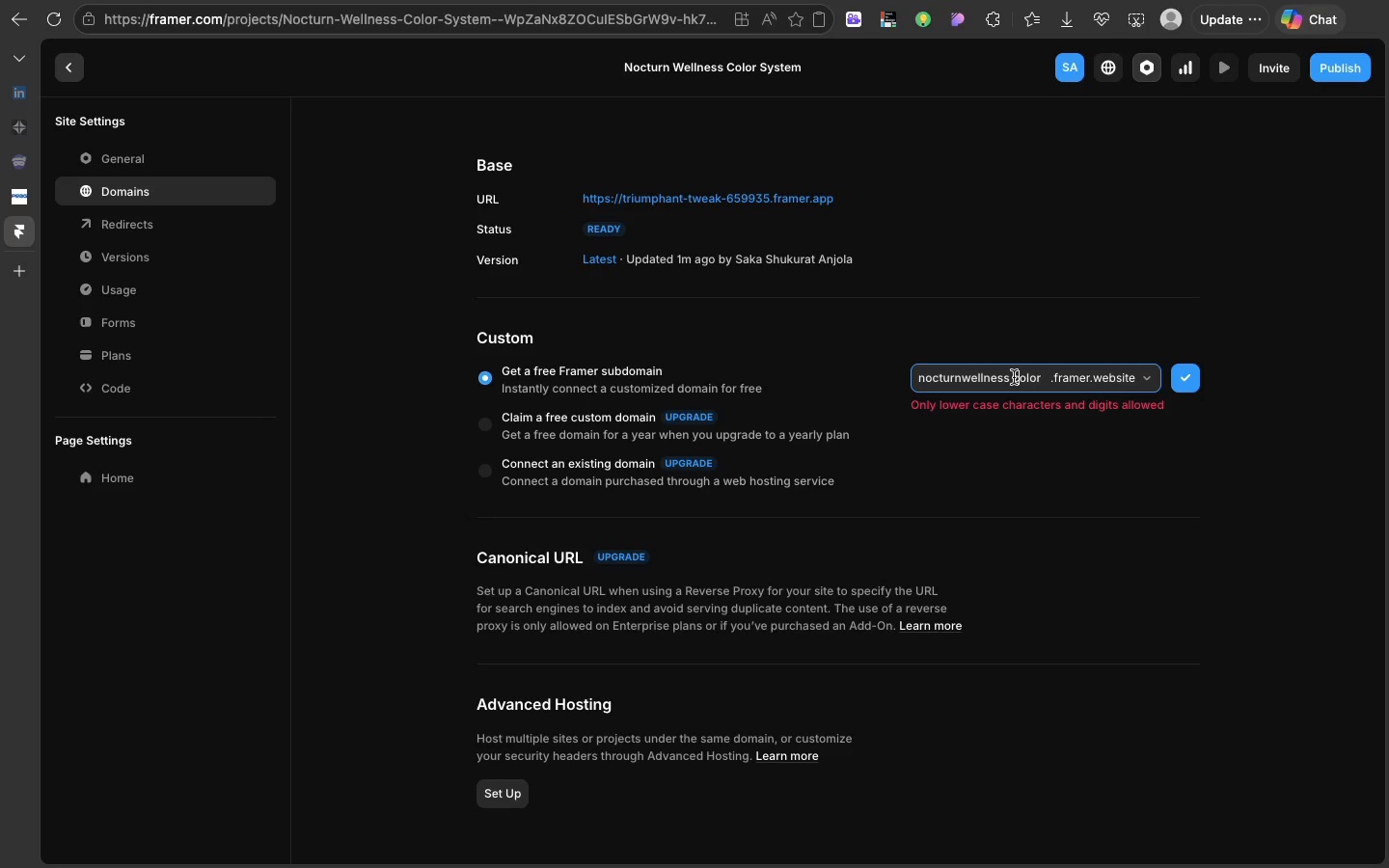 
left_click([1014, 377])
 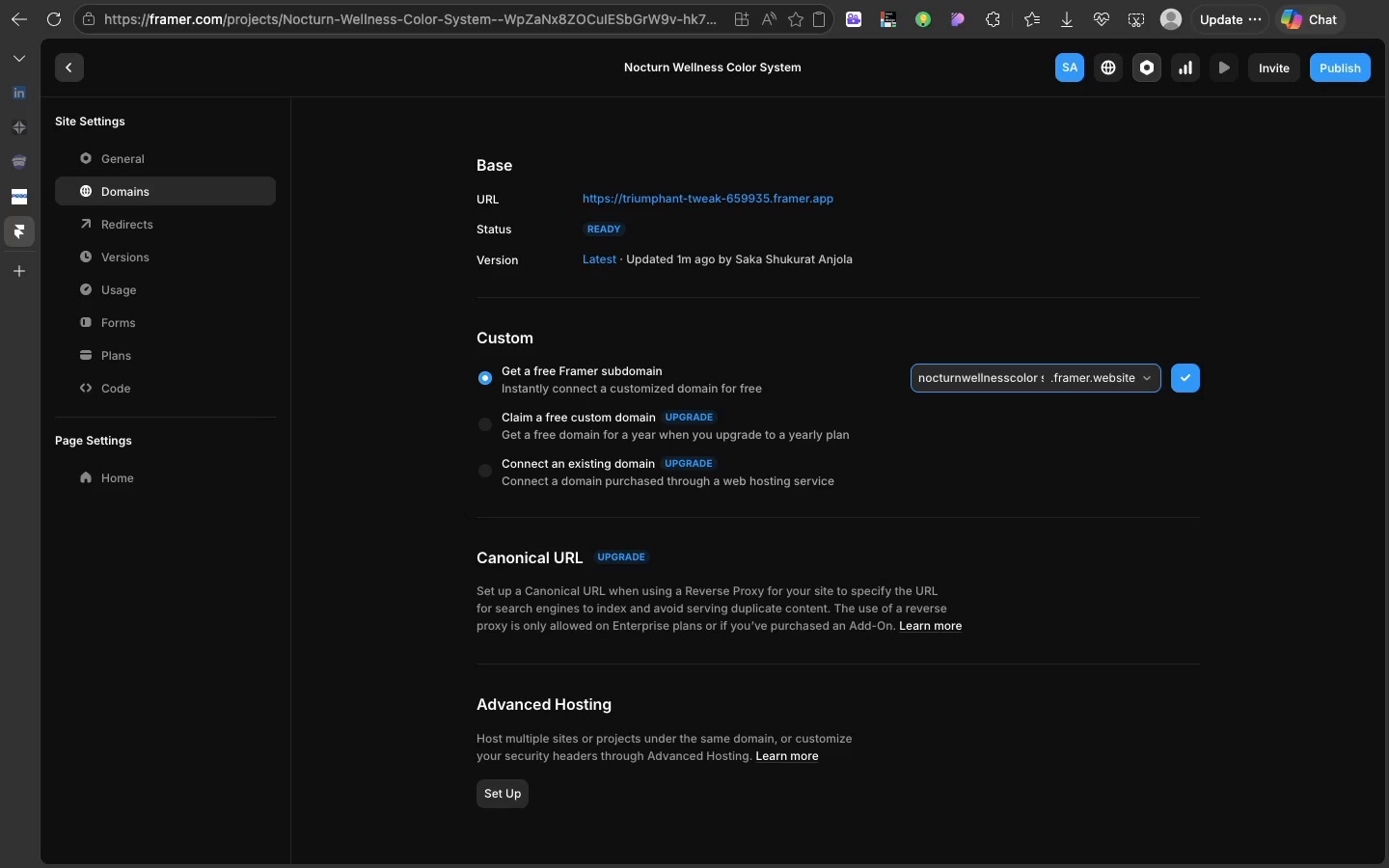 
key(Backspace)
 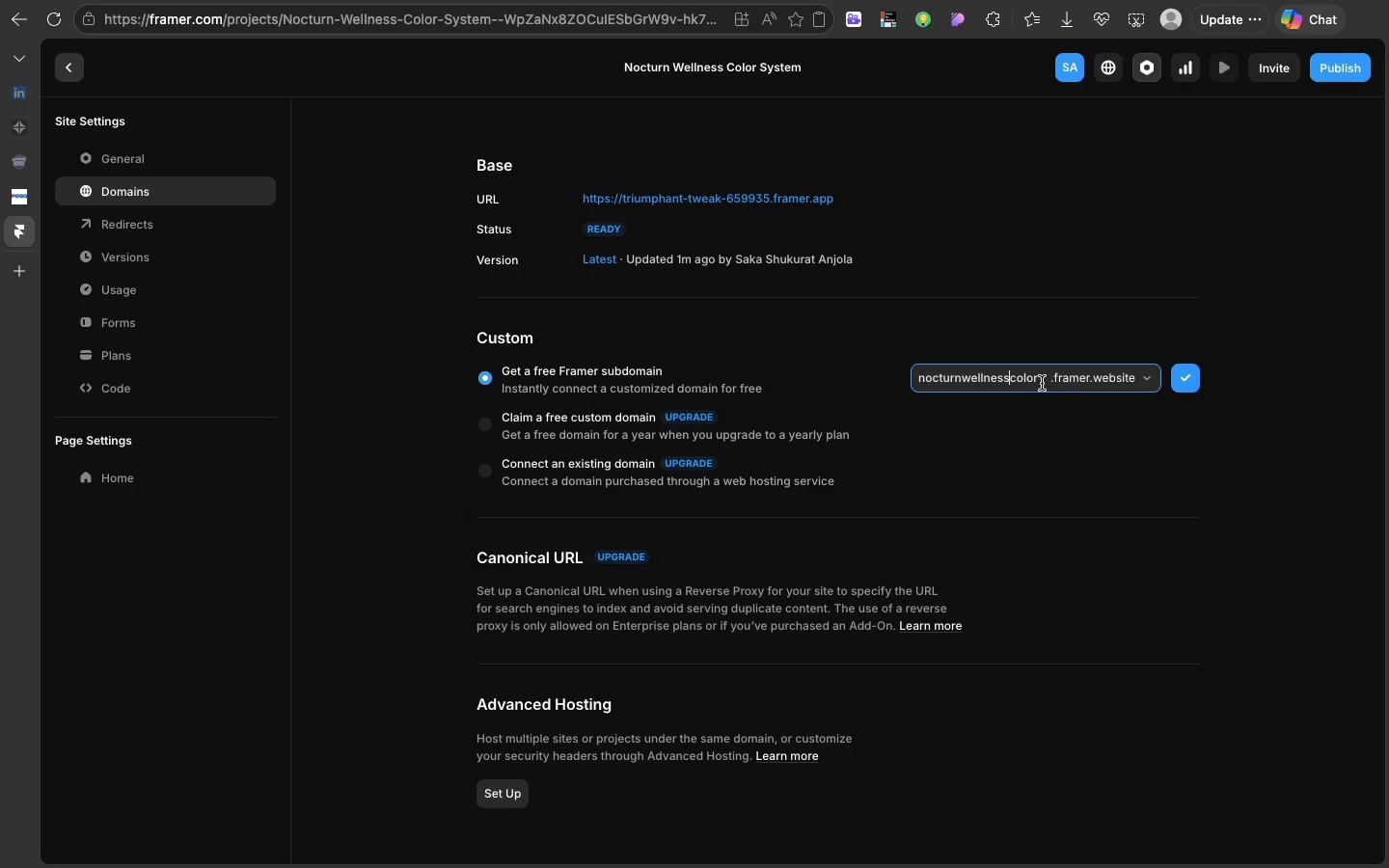 
scroll: coordinate [1041, 383], scroll_direction: down, amount: 11.0
 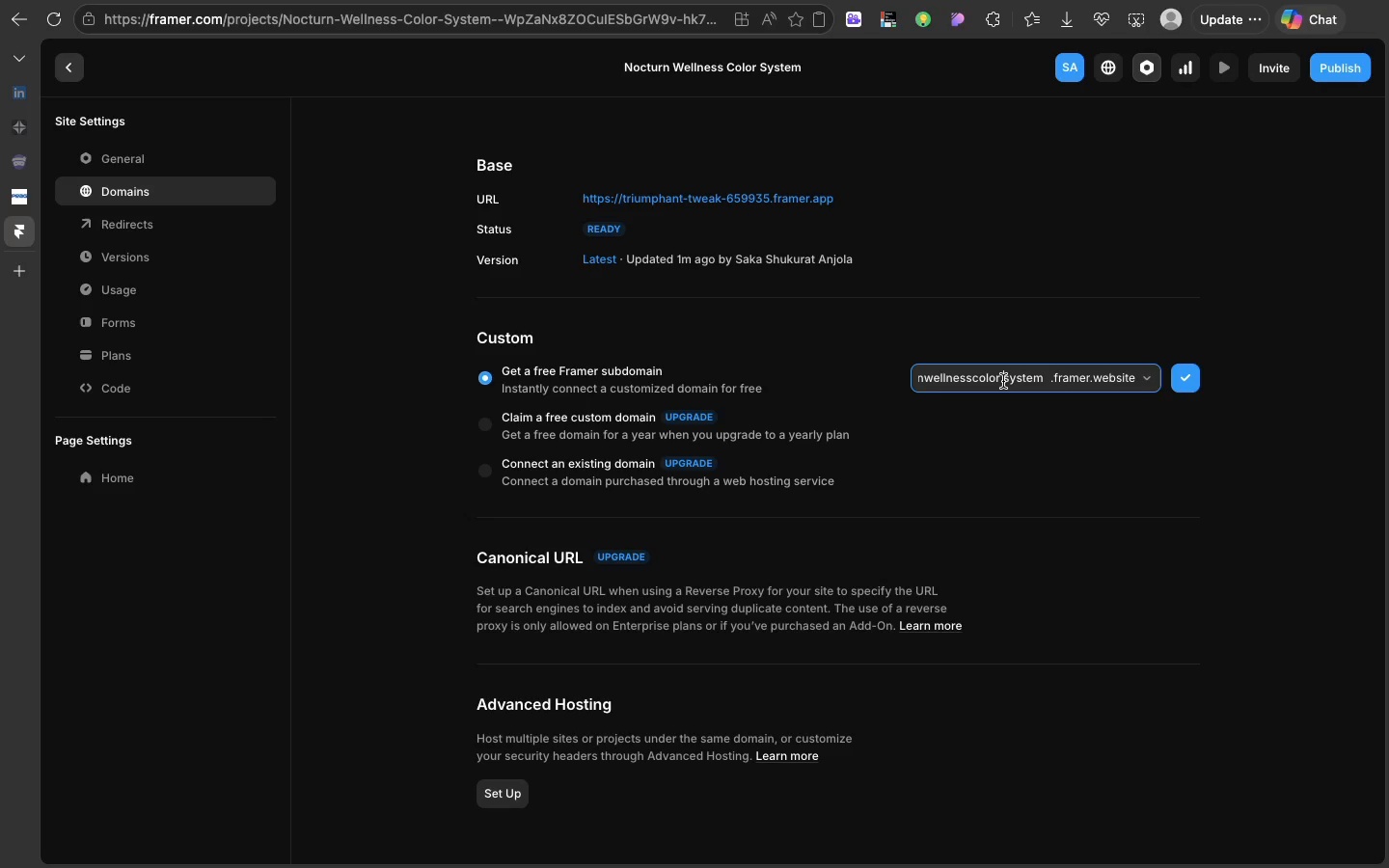 
left_click([1003, 381])
 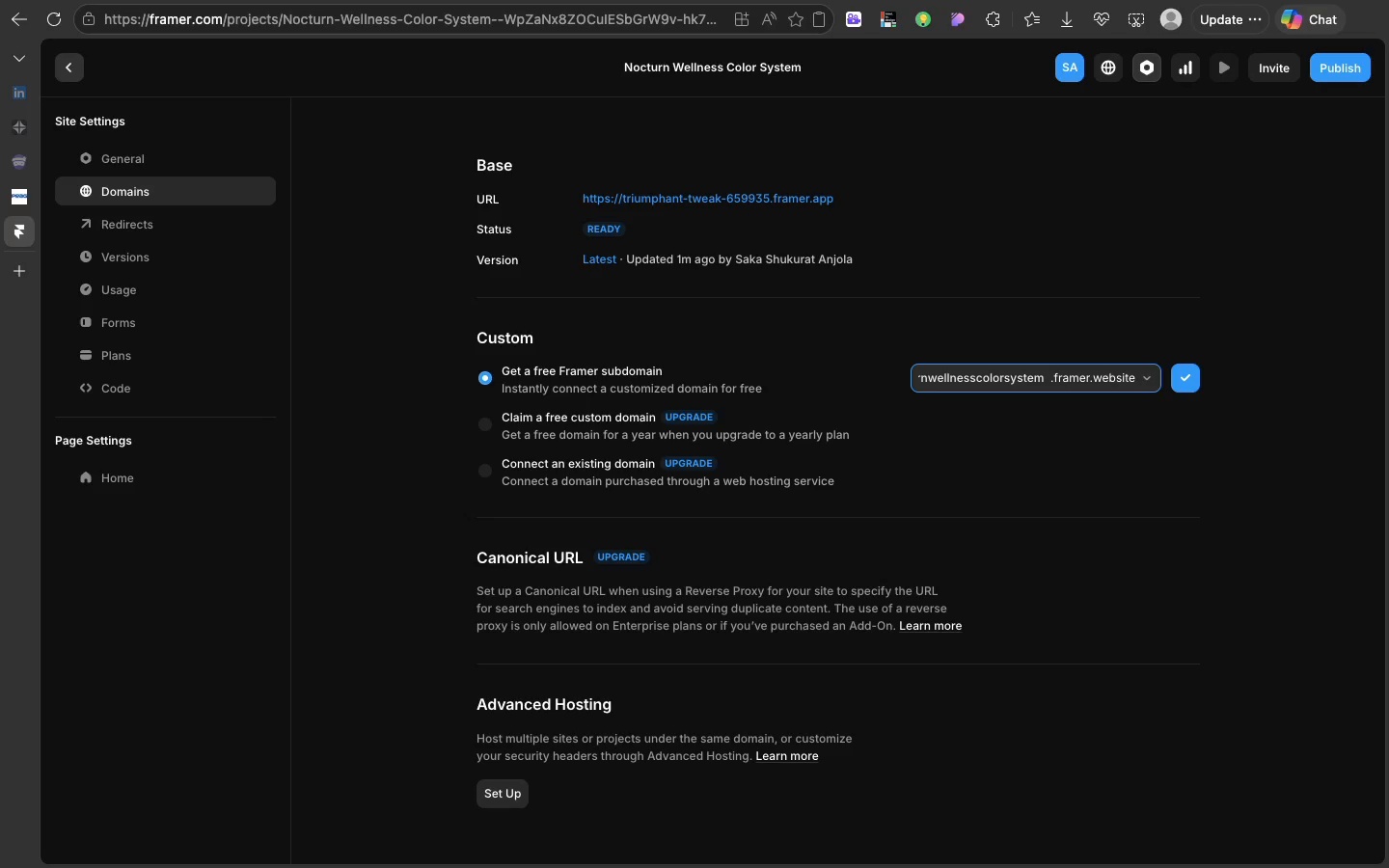 
key(Backspace)
 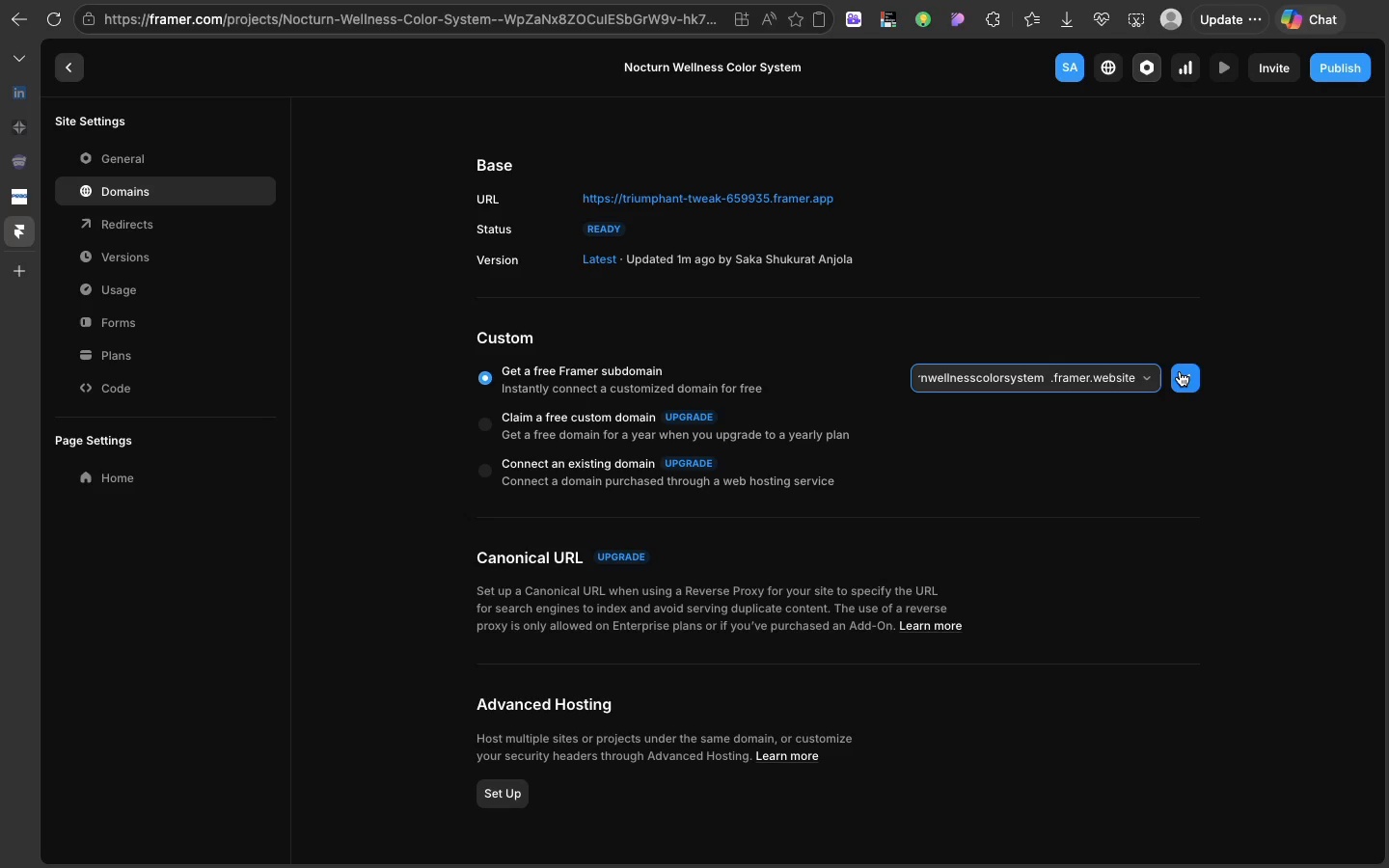 
left_click([1181, 371])
 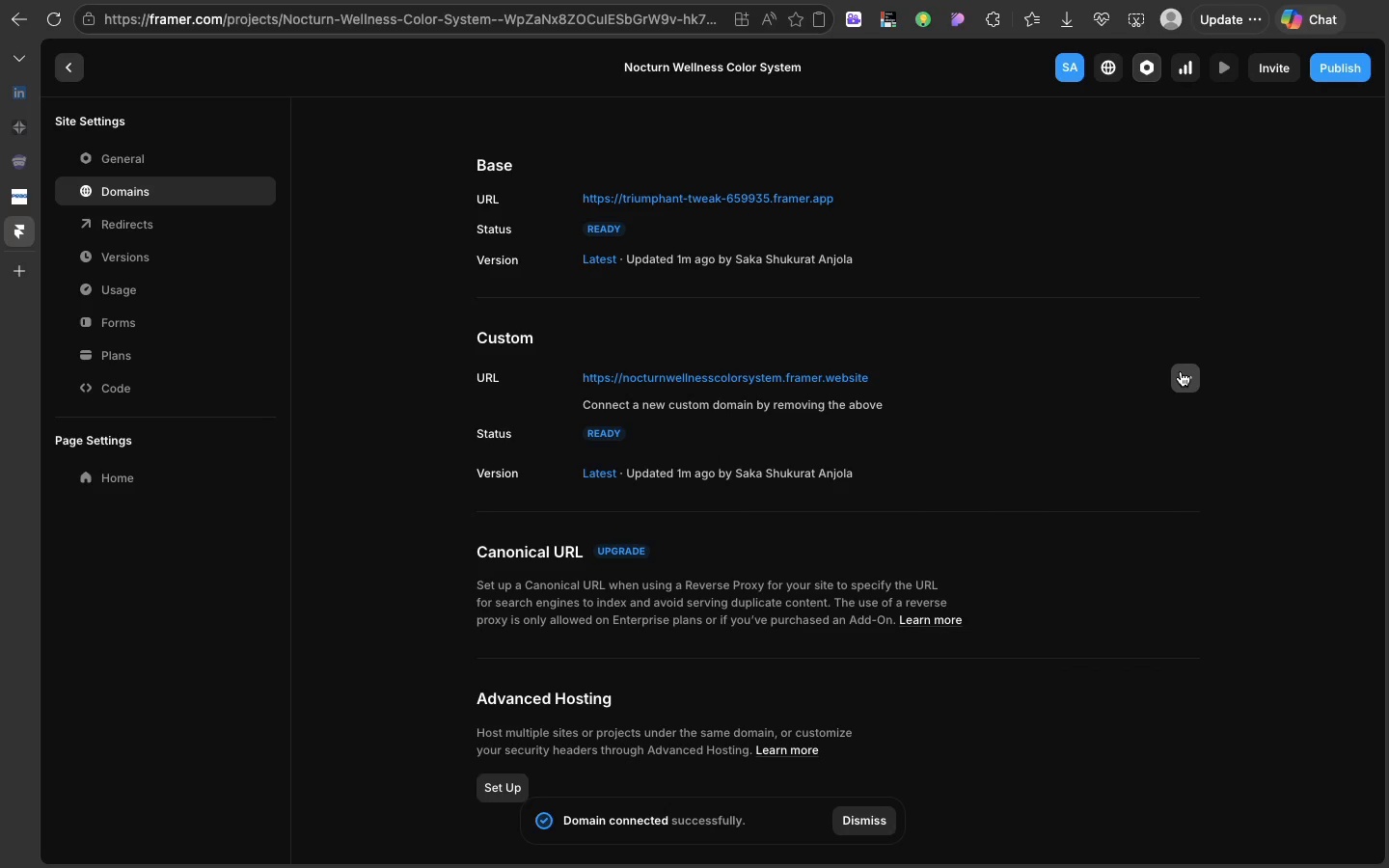 
scroll: coordinate [864, 458], scroll_direction: down, amount: 64.0
 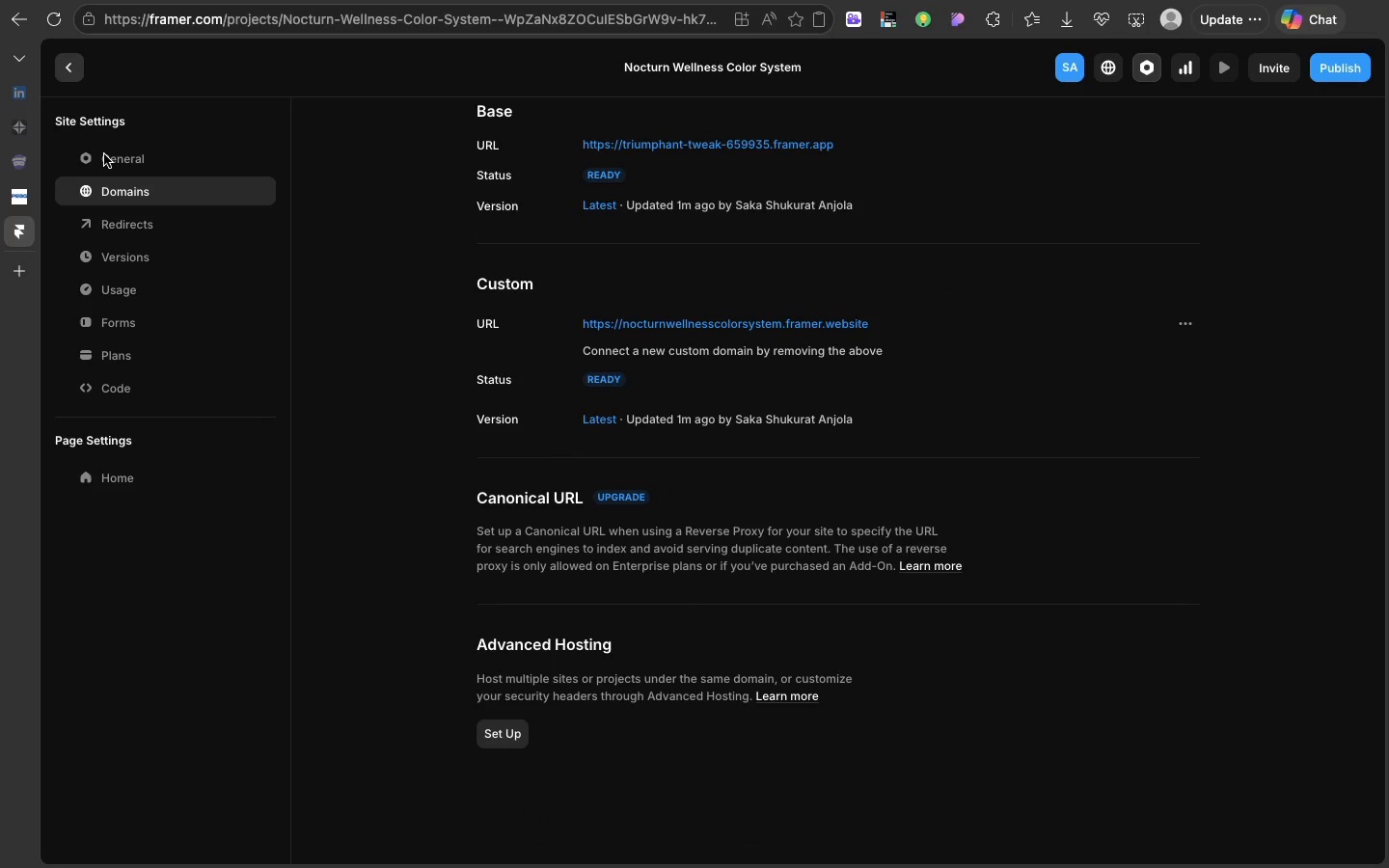 
left_click([104, 154])
 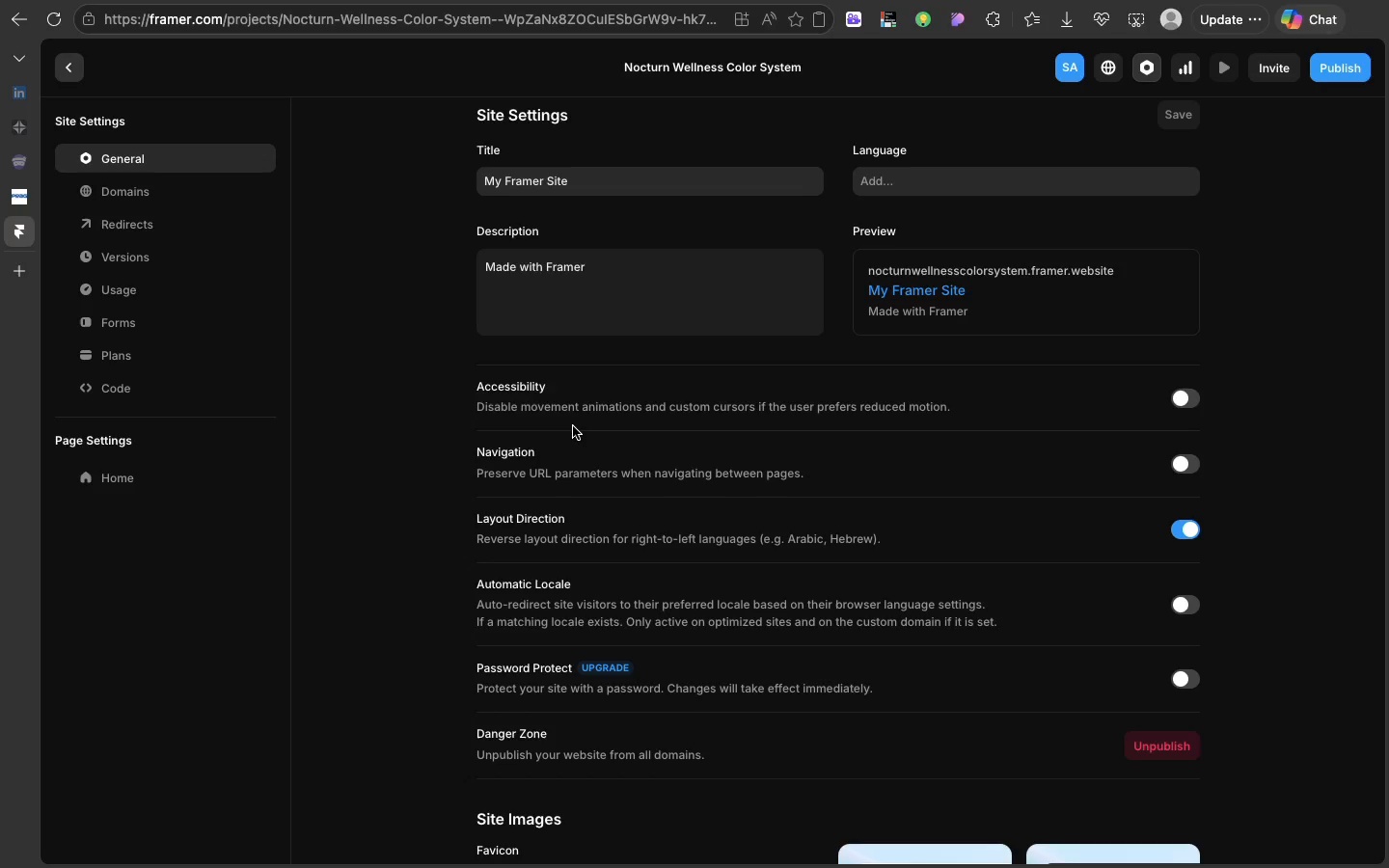 
scroll: coordinate [583, 447], scroll_direction: up, amount: 81.0
 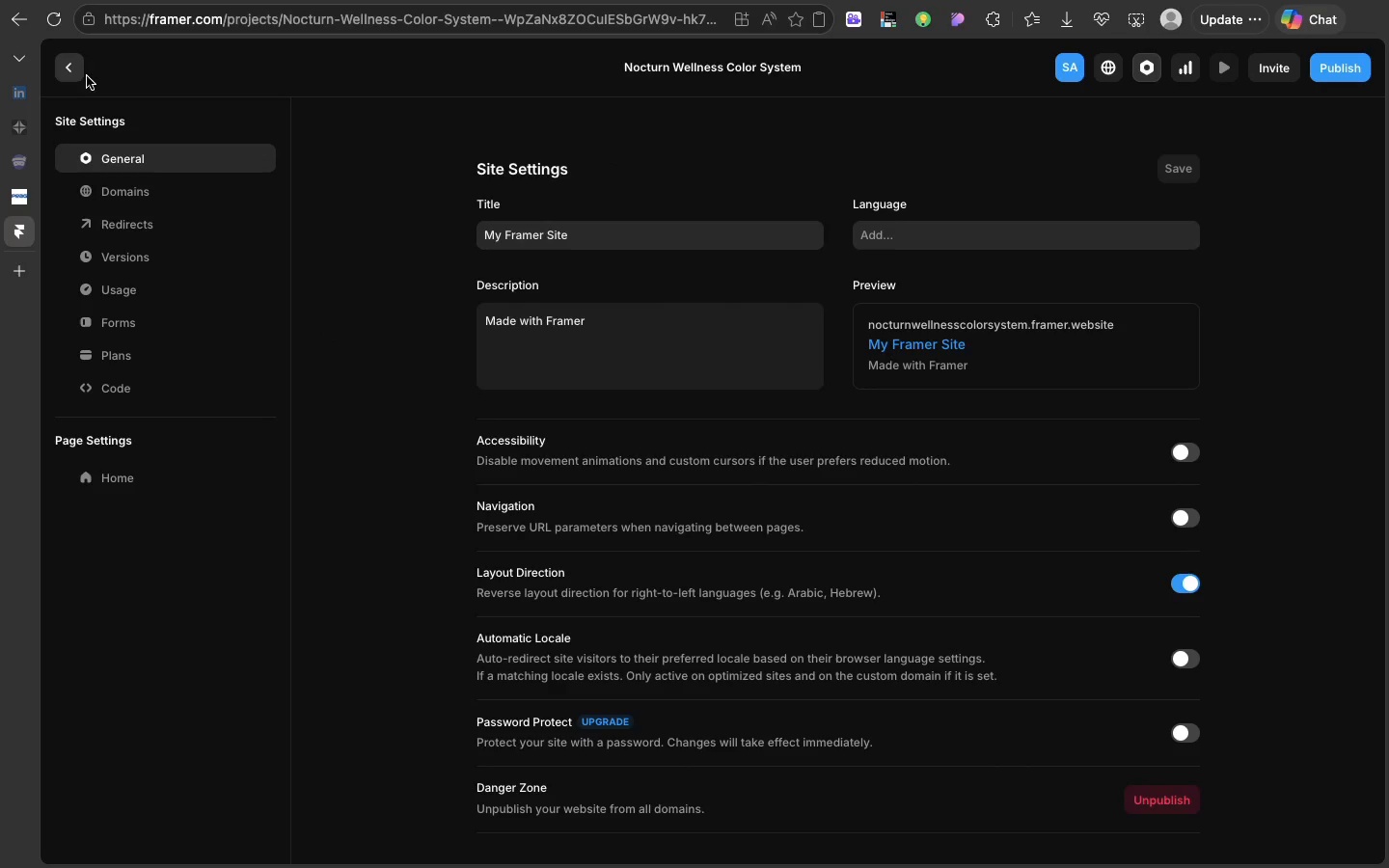 
left_click([72, 66])
 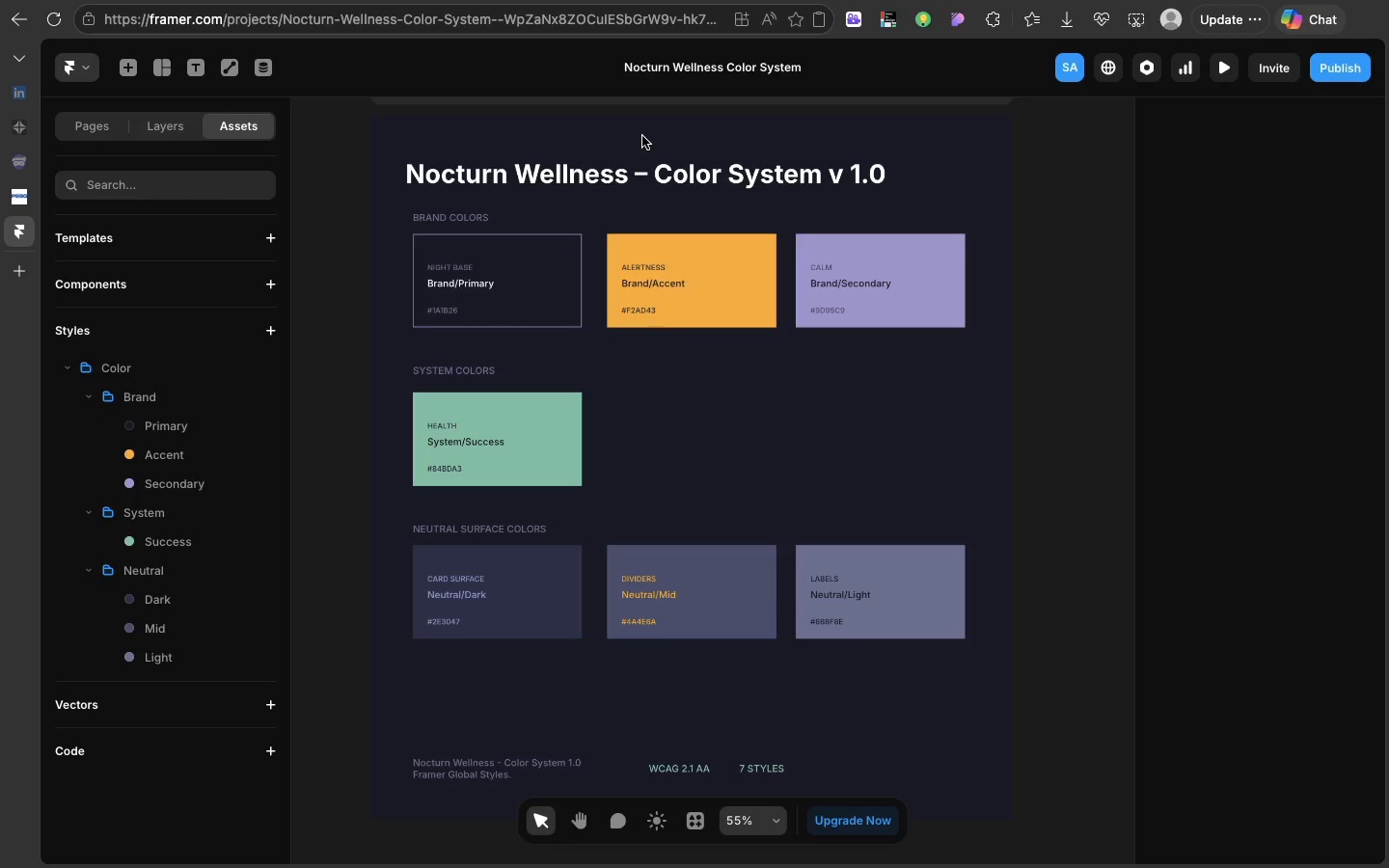 
left_click([642, 136])
 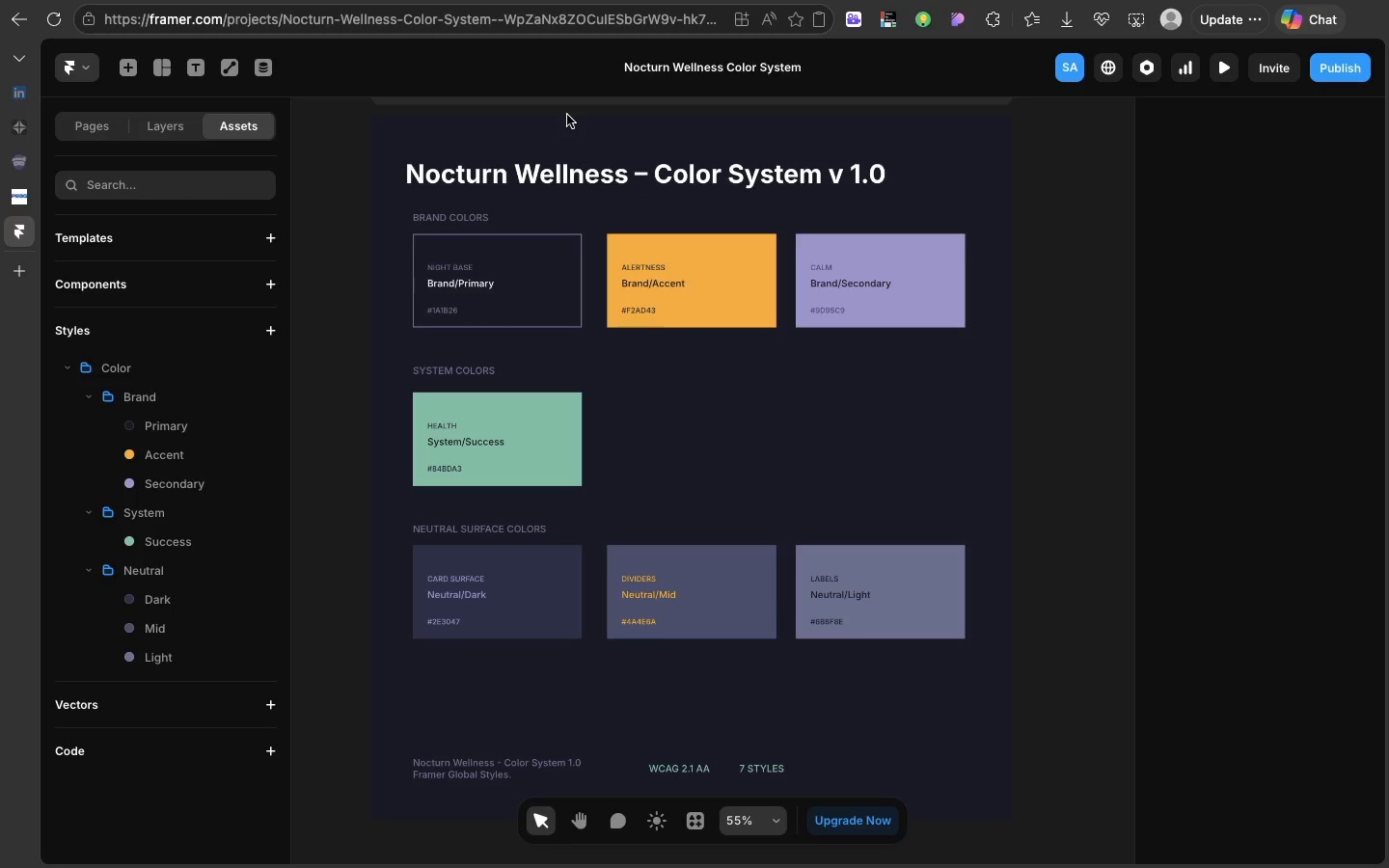 
left_click([567, 115])
 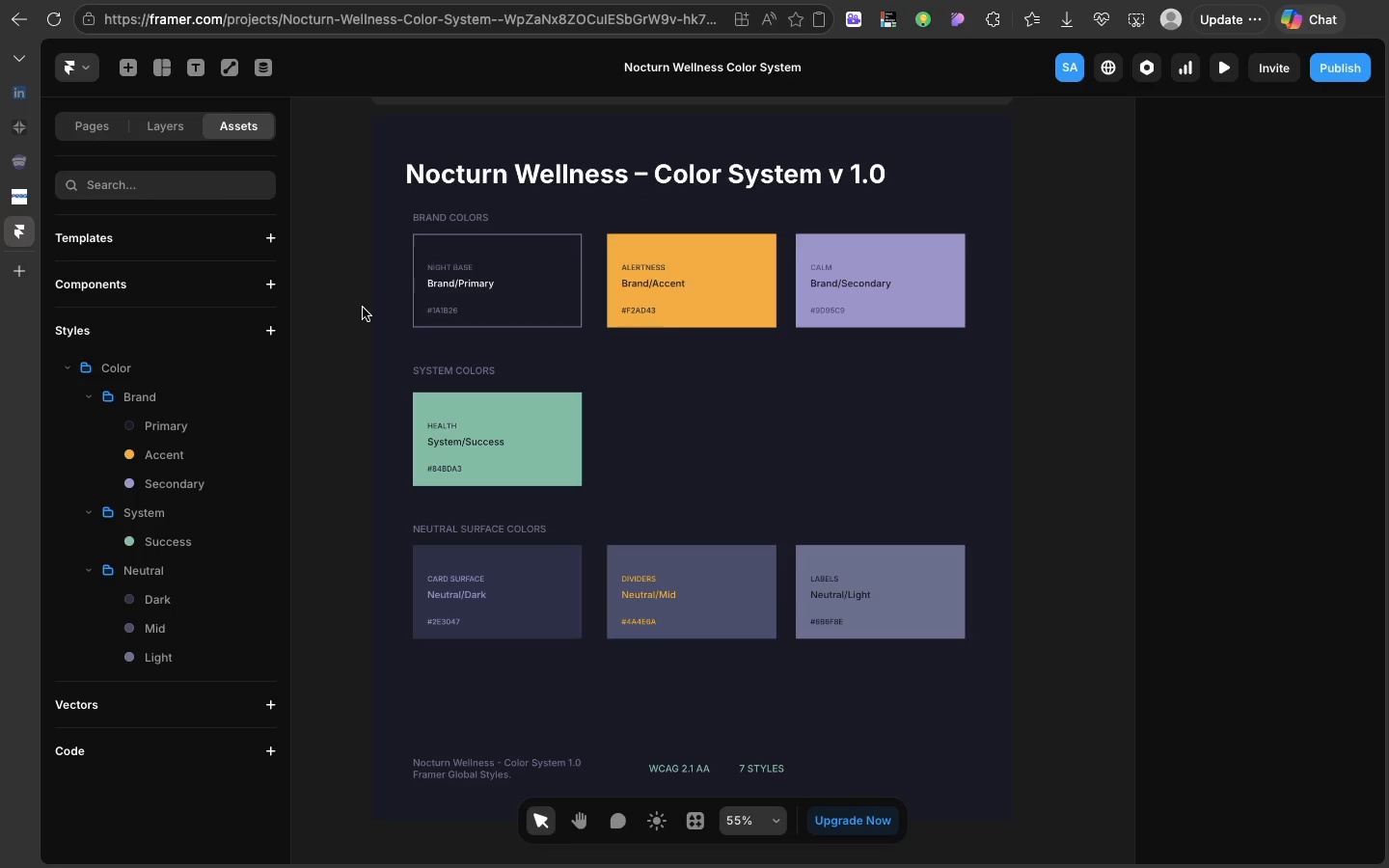 
left_click([363, 308])
 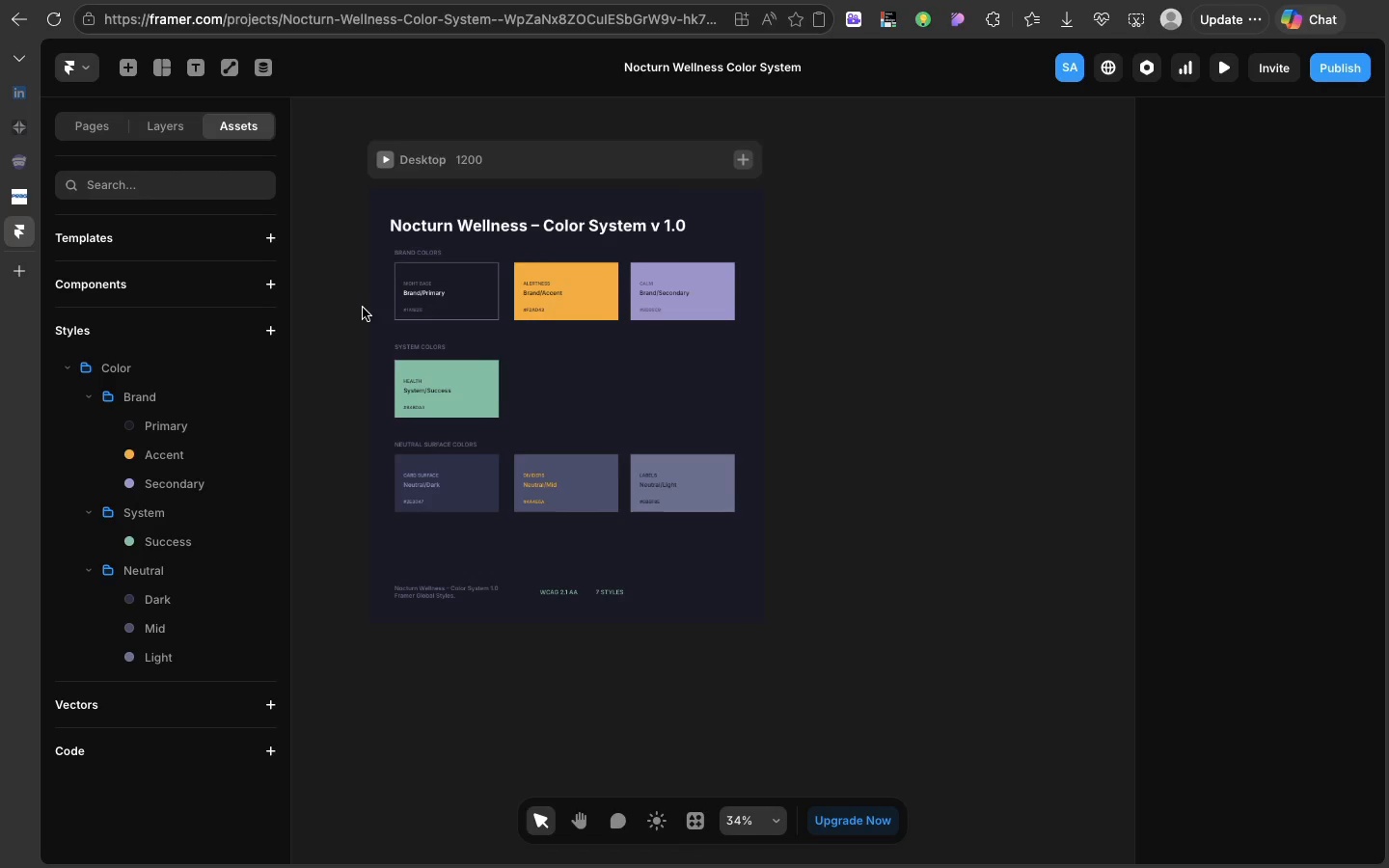 
scroll: coordinate [363, 308], scroll_direction: up, amount: 2.0
 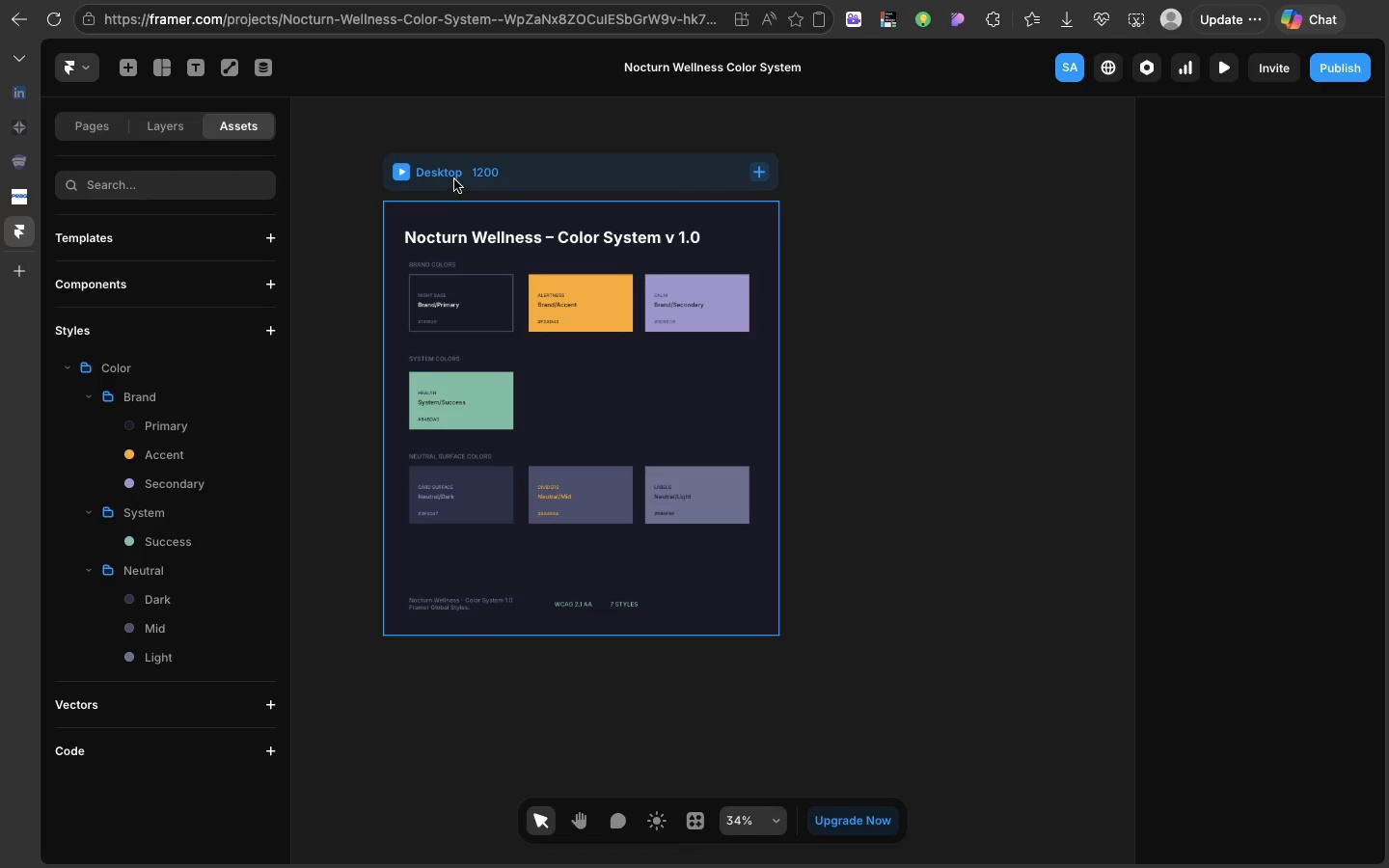 
left_click([452, 176])
 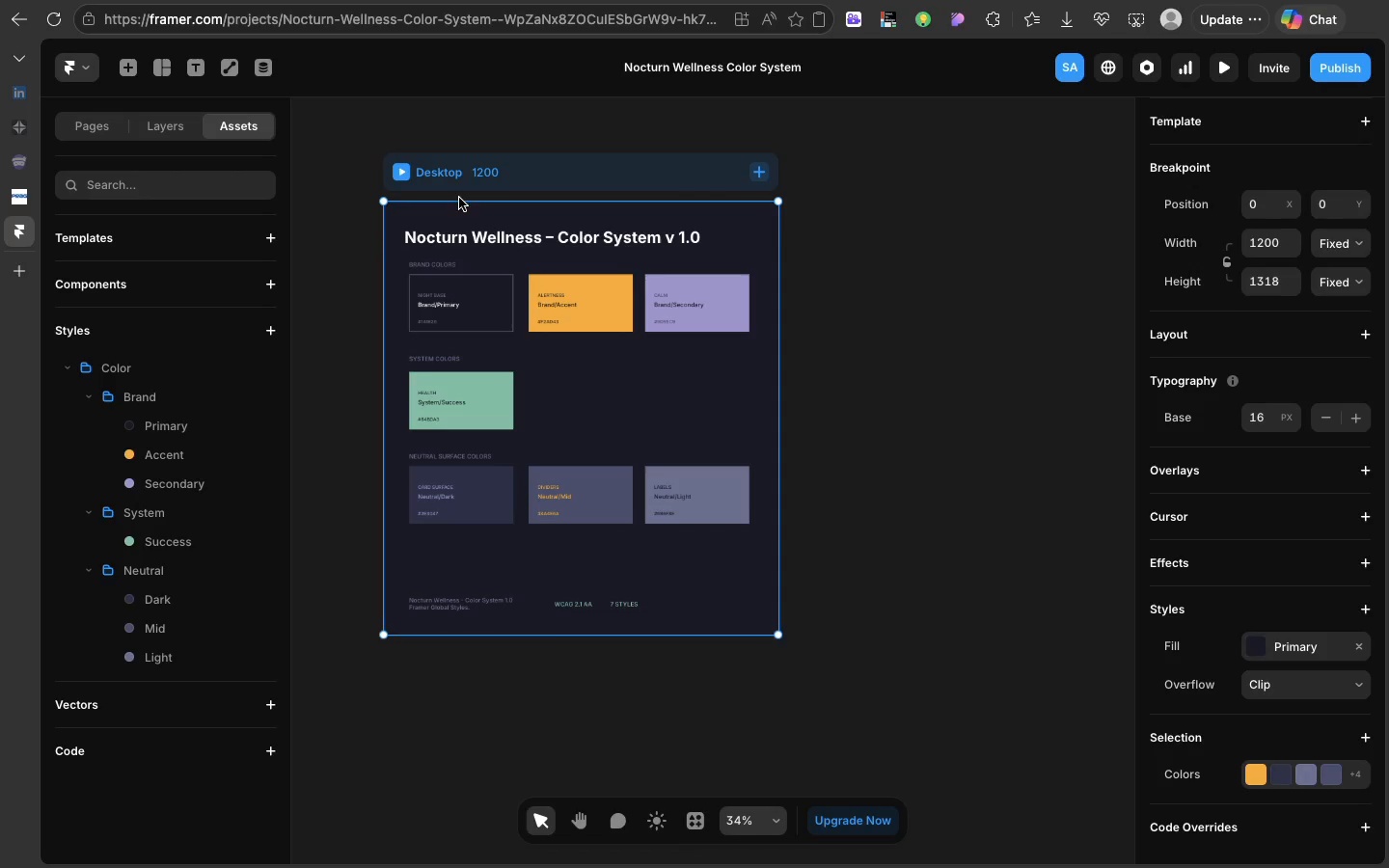 
right_click([465, 210])
 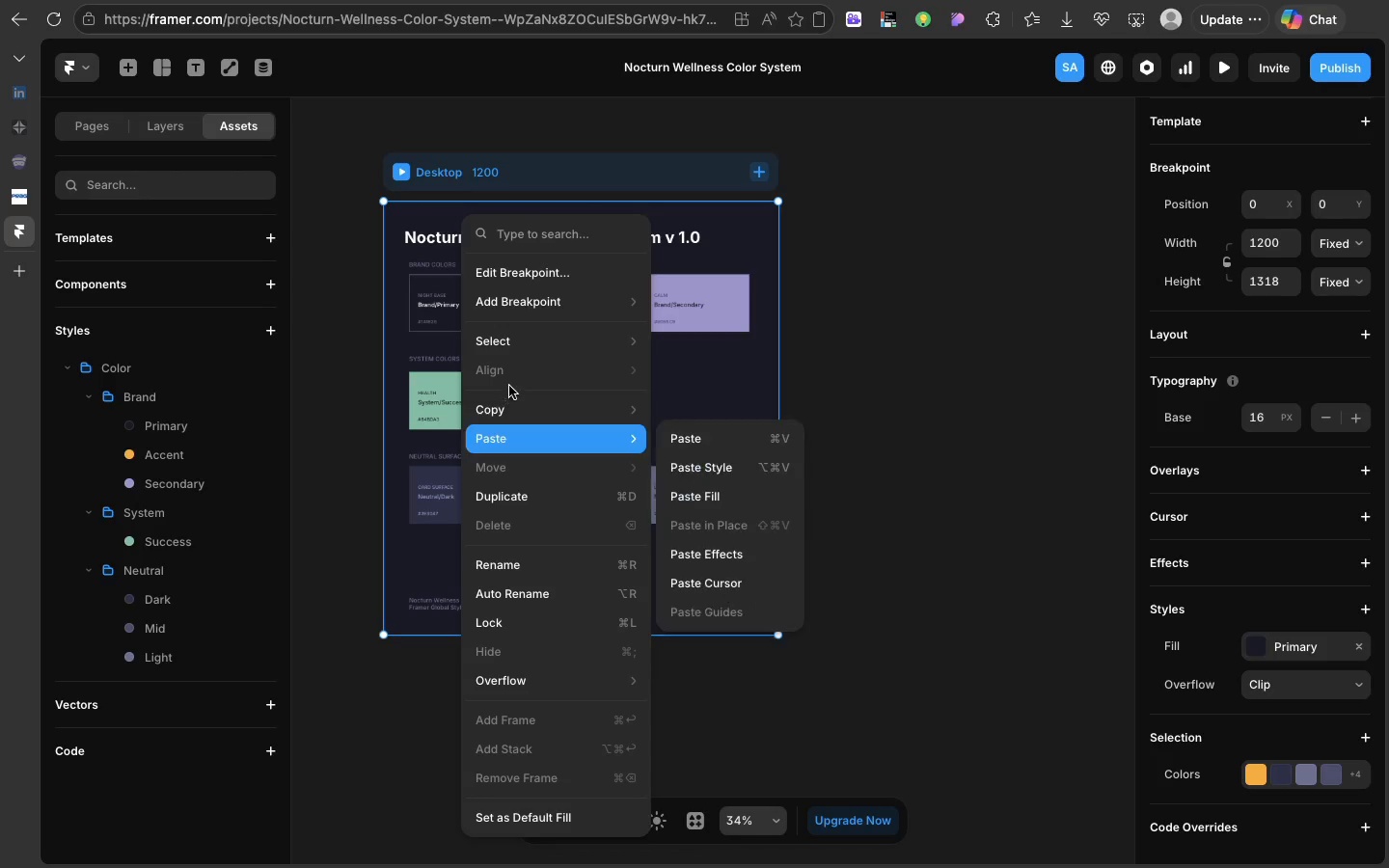 
wait(11.01)
 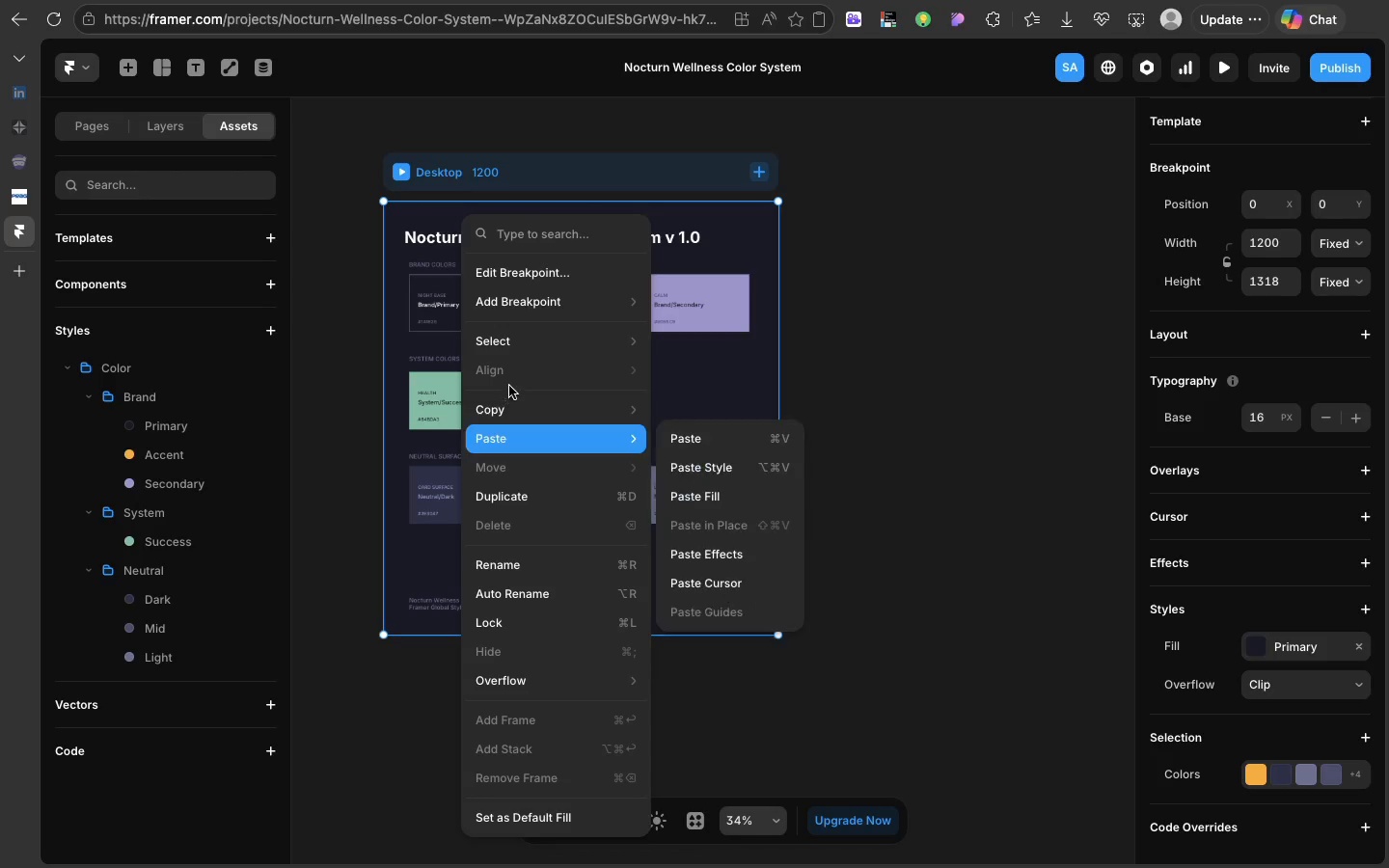 
left_click([862, 421])
 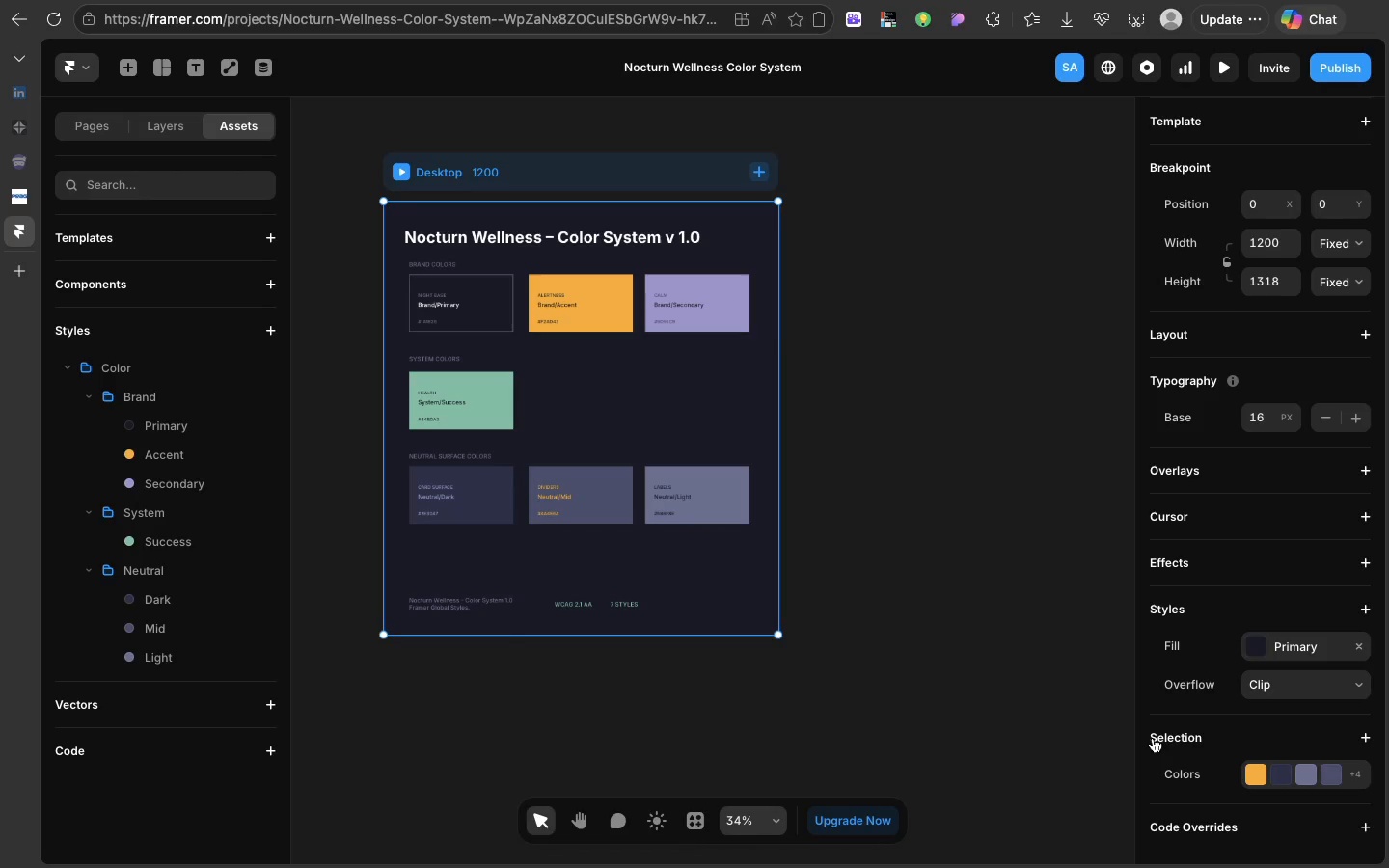 
scroll: coordinate [1153, 738], scroll_direction: up, amount: 6.0
 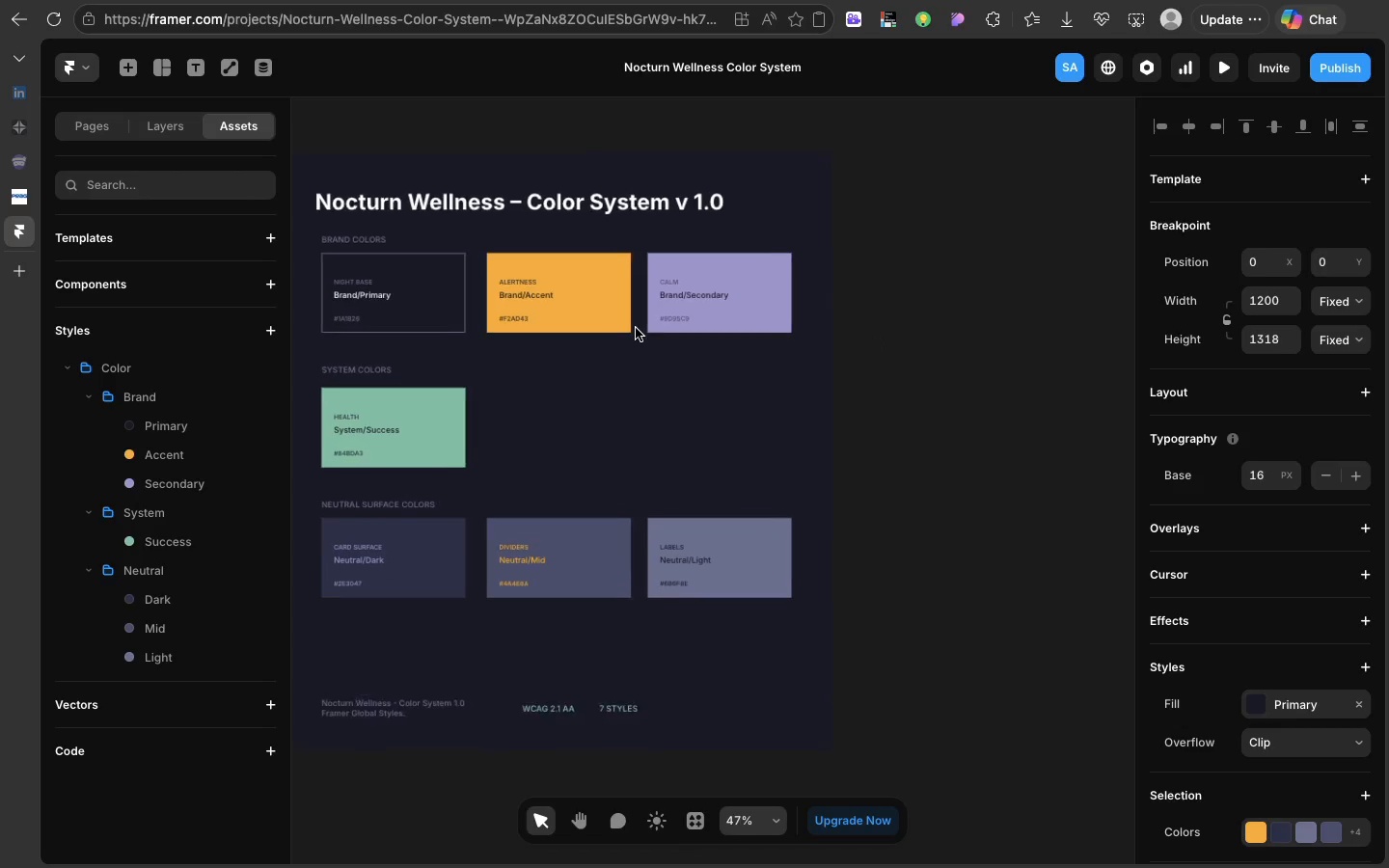 